 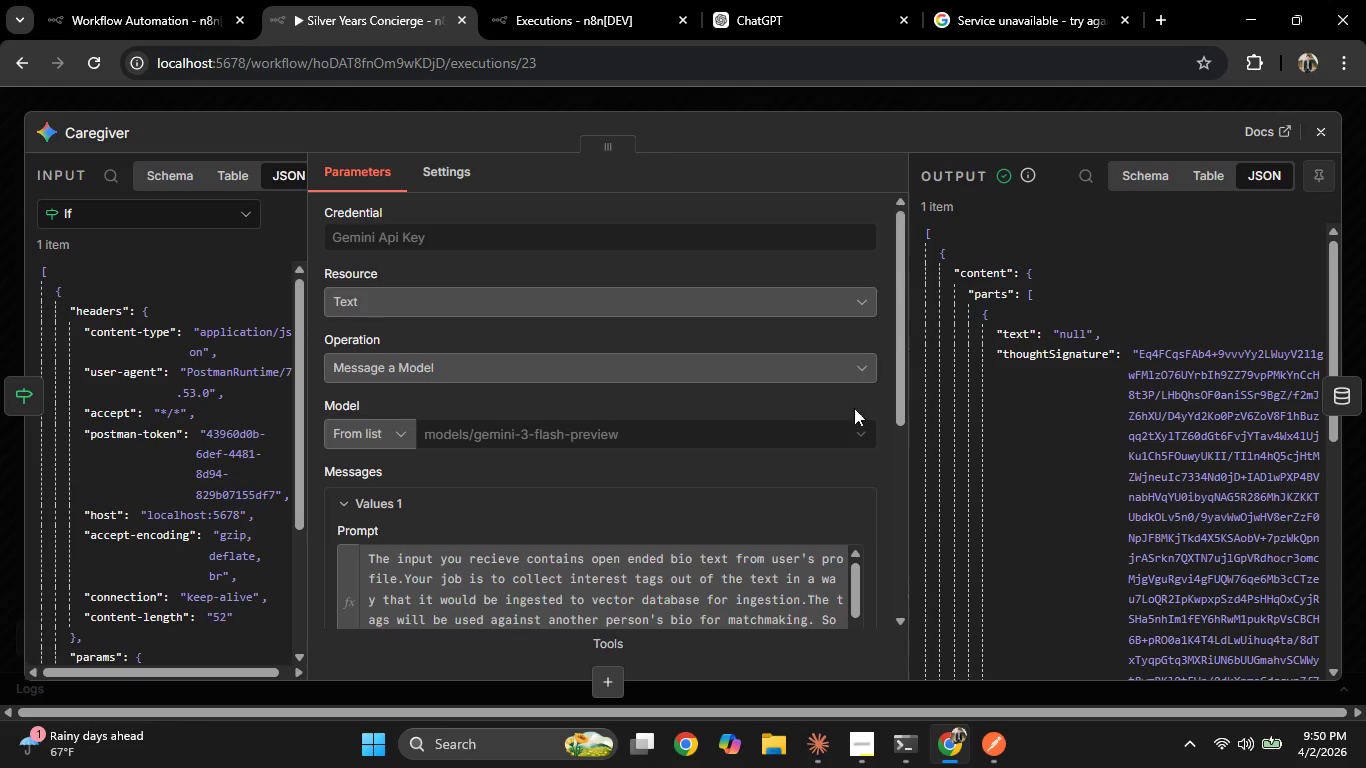 
left_click([218, 0])
 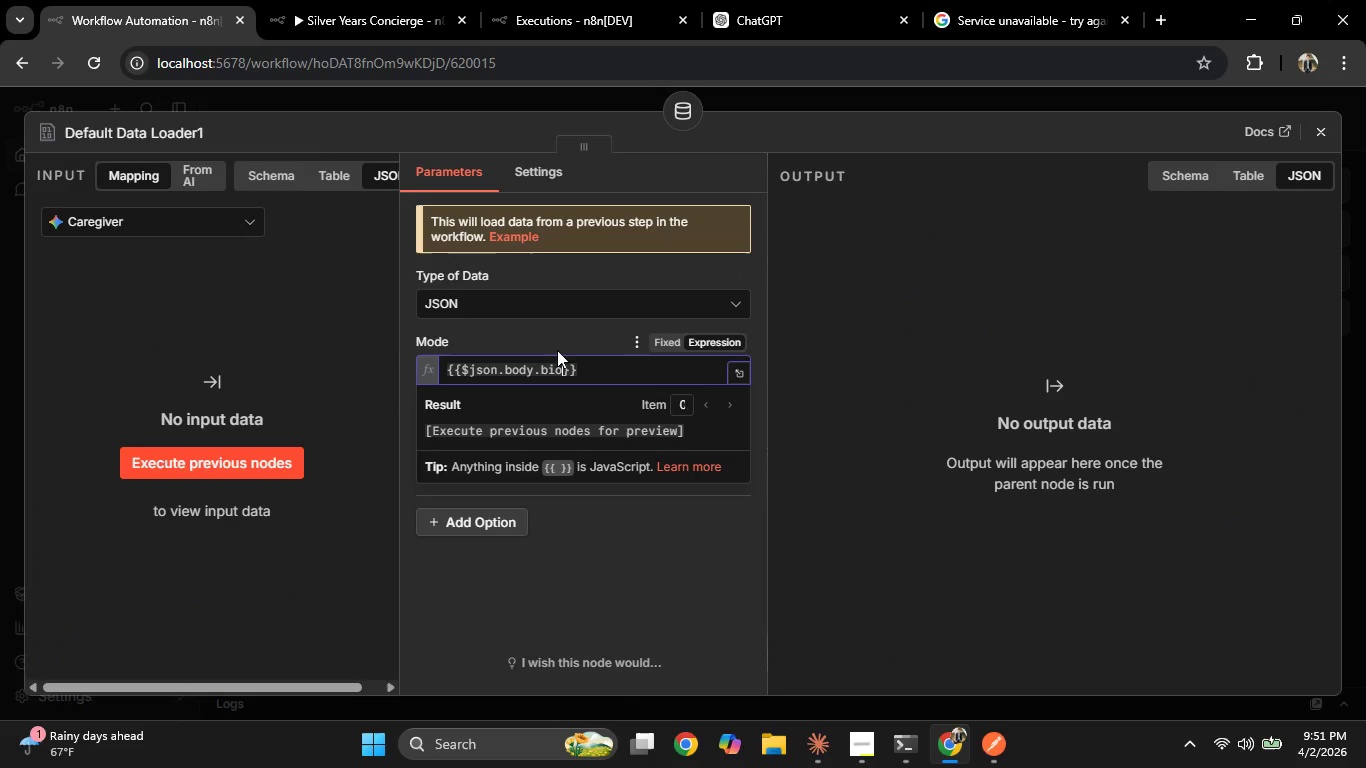 
left_click([466, 0])
 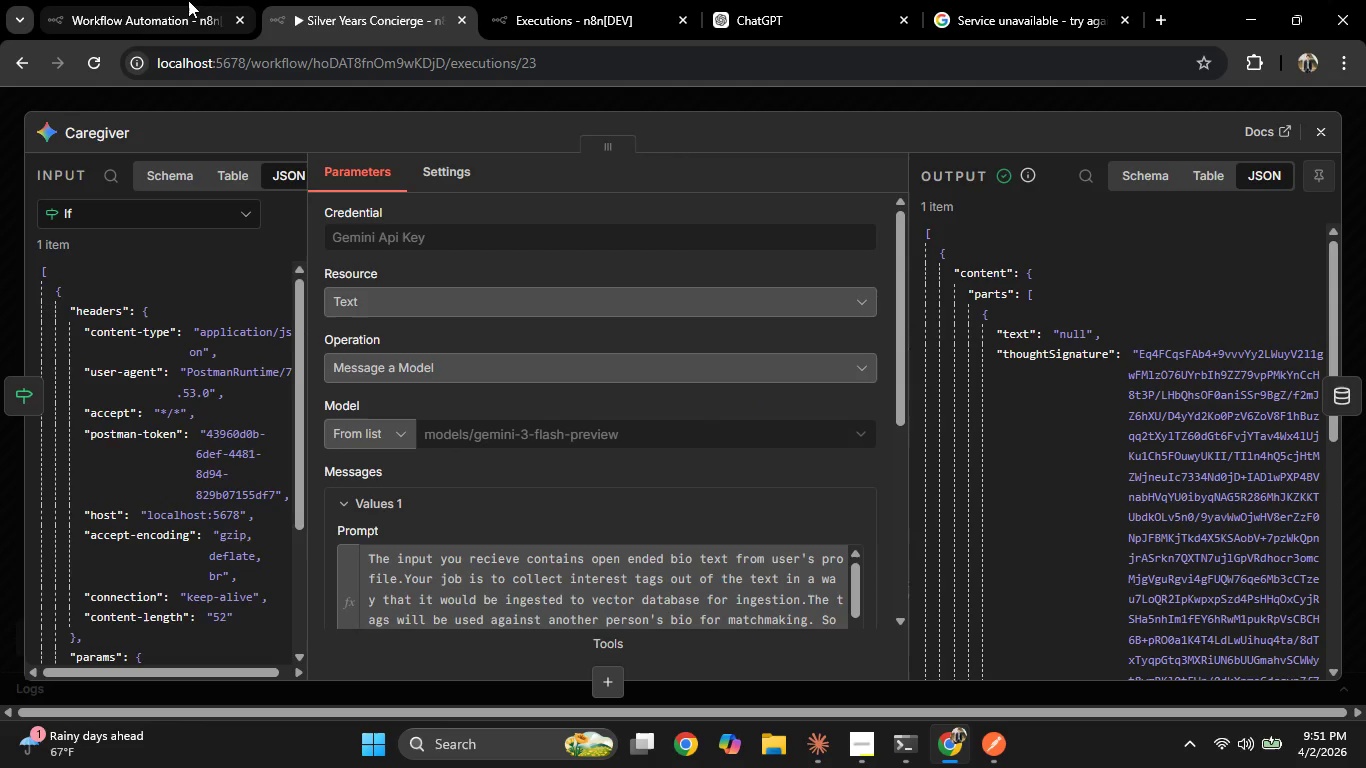 
left_click([188, 0])
 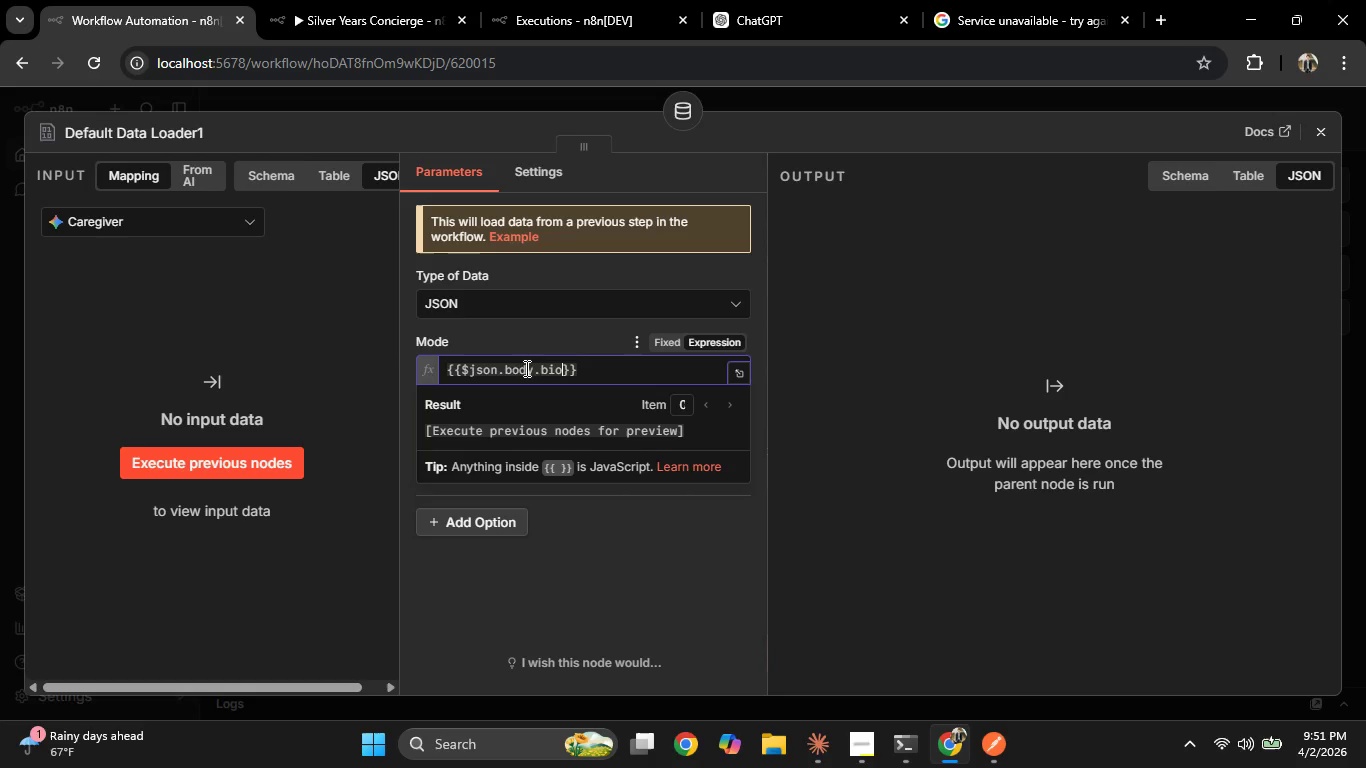 
left_click([533, 372])
 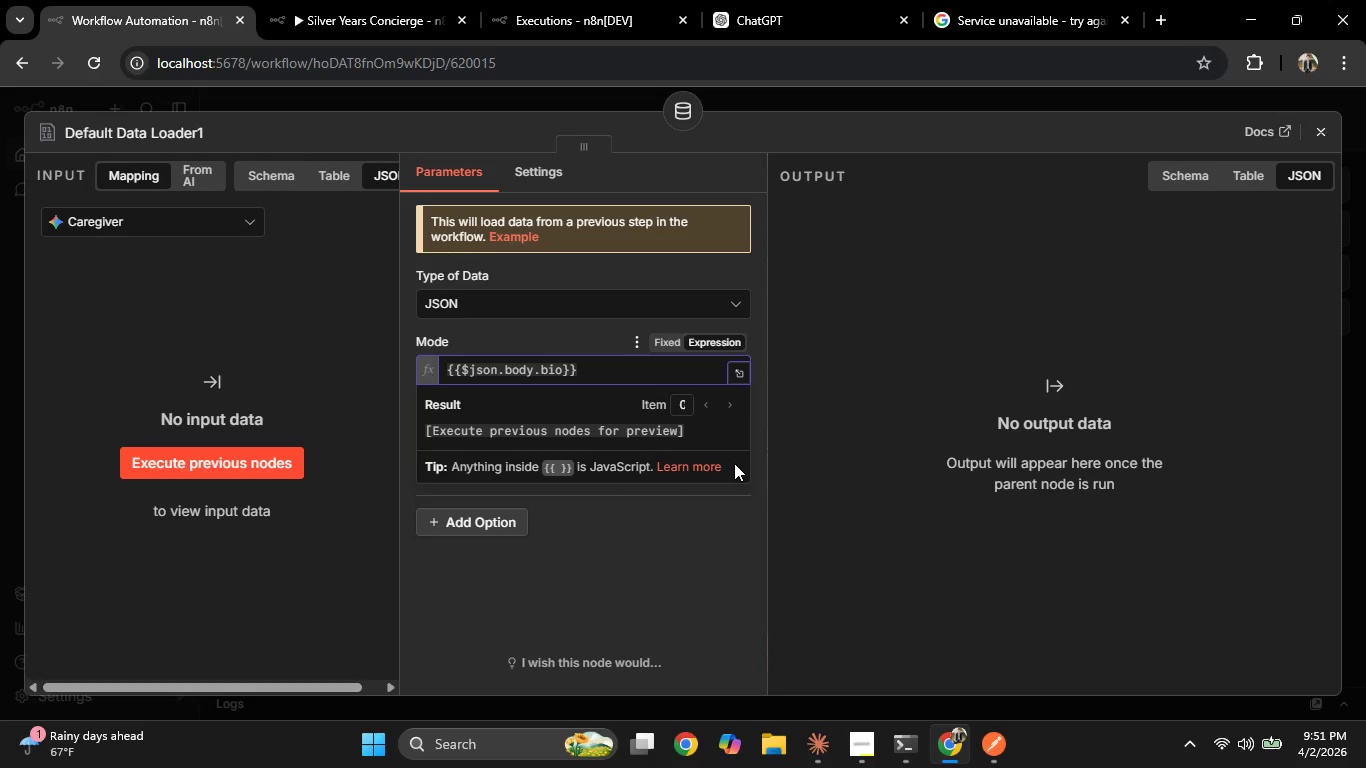 
key(Backspace)
key(Backspace)
key(Backspace)
key(Backspace)
type(content)
 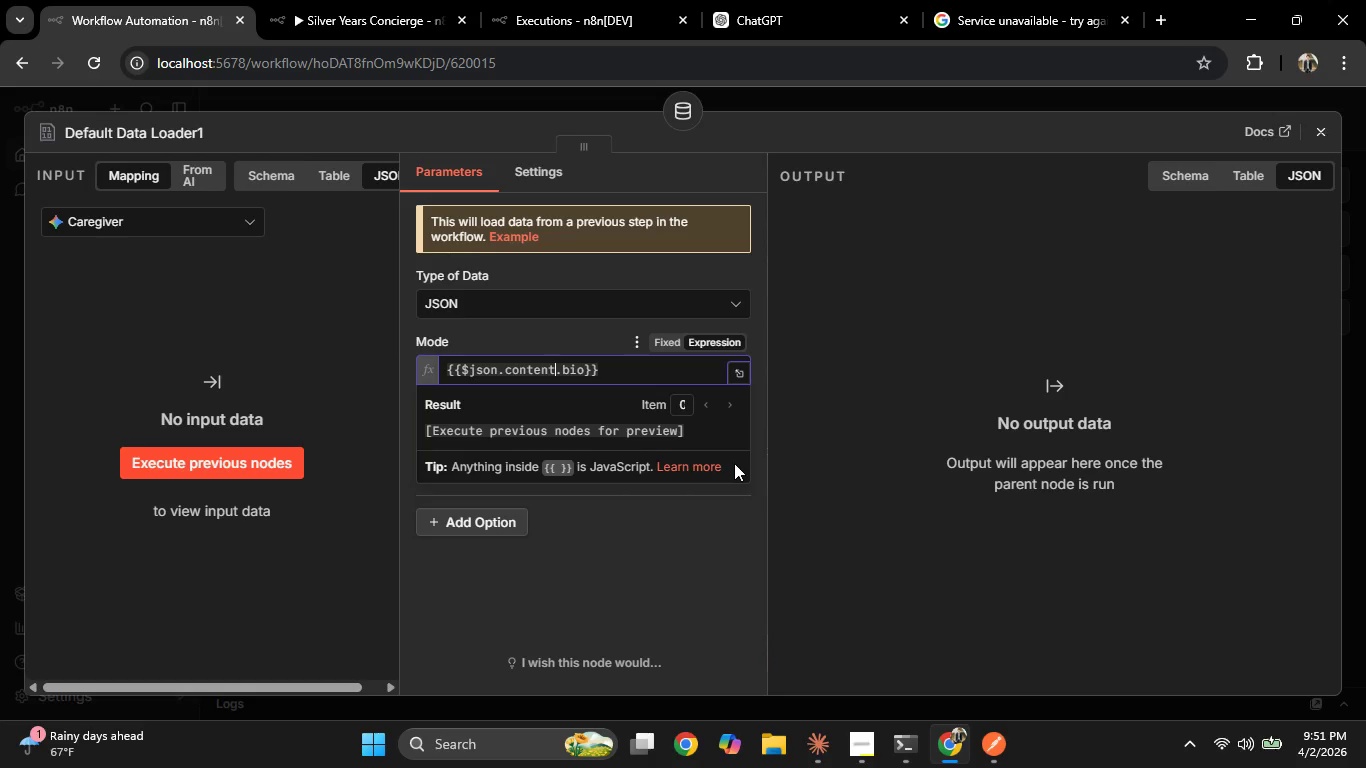 
key(ArrowRight)
 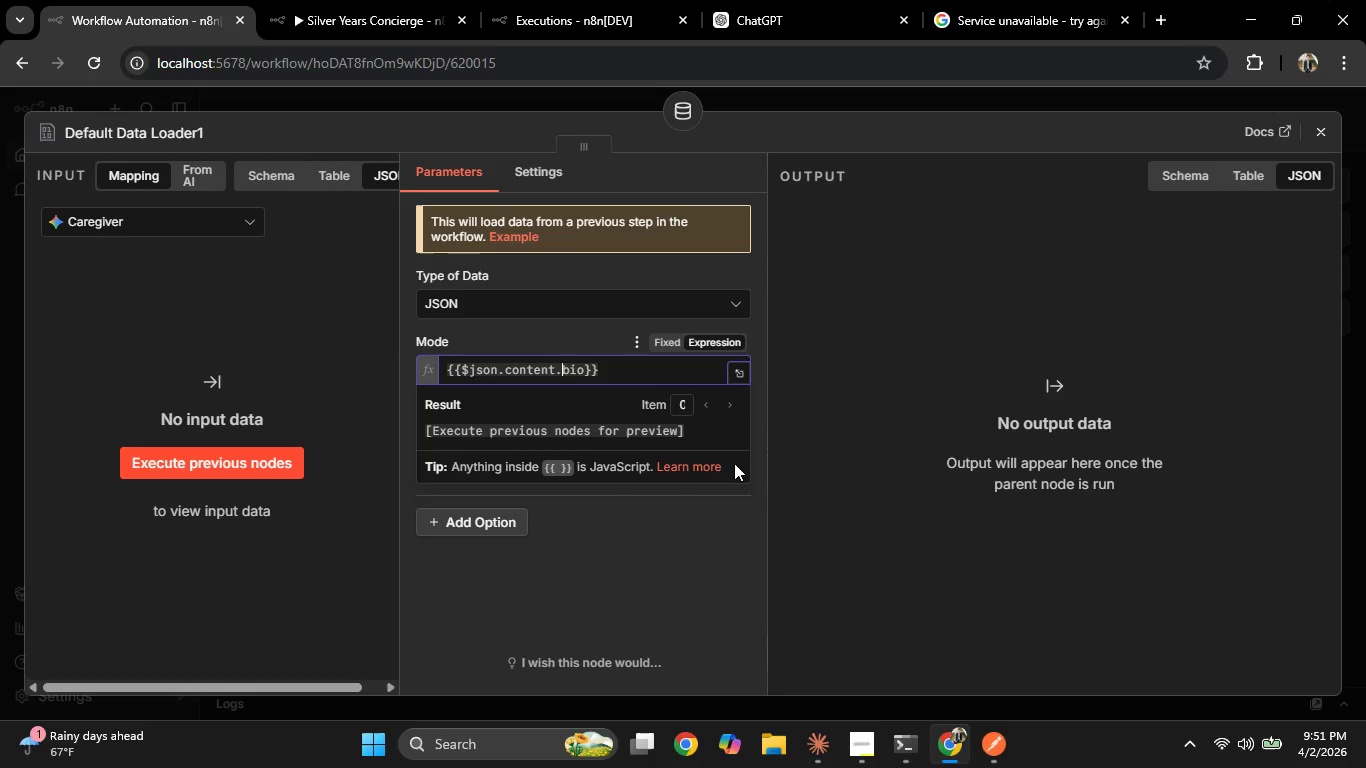 
key(ArrowRight)
 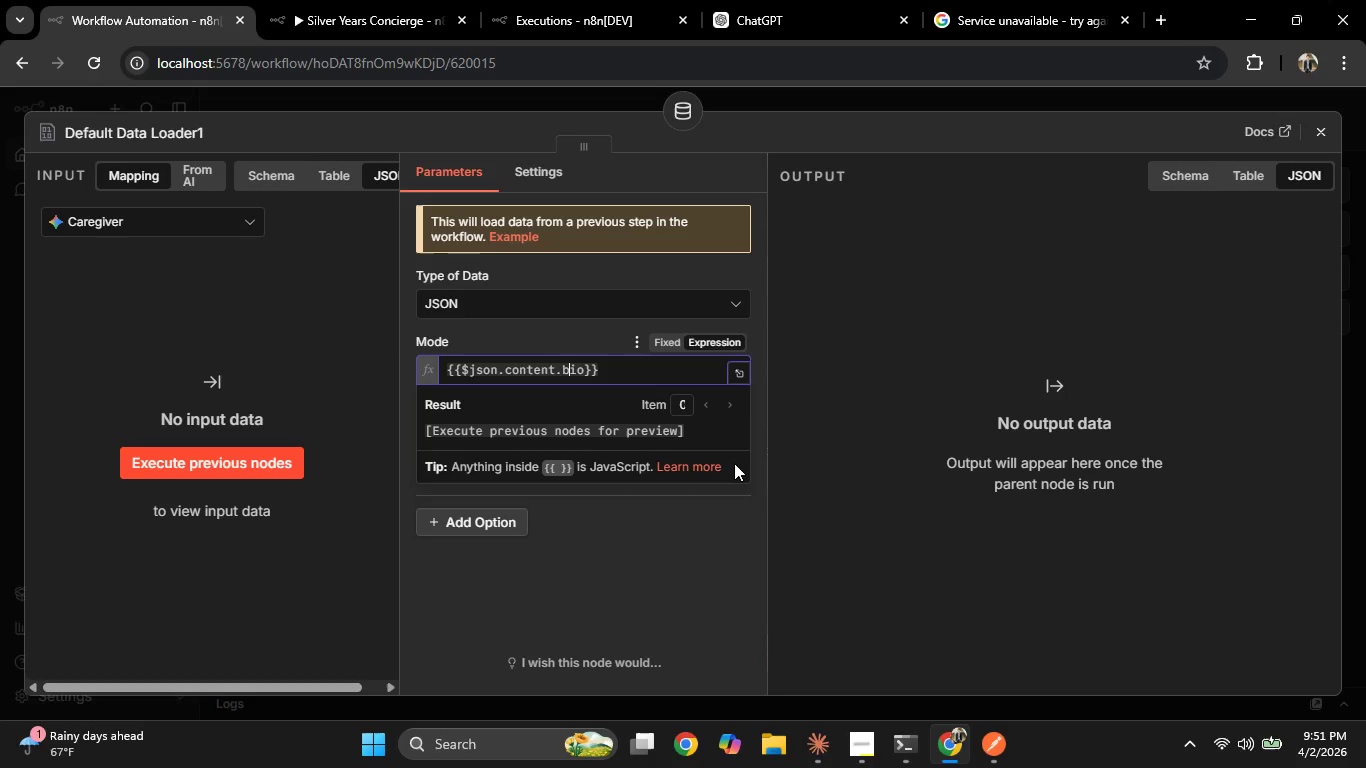 
key(ArrowRight)
 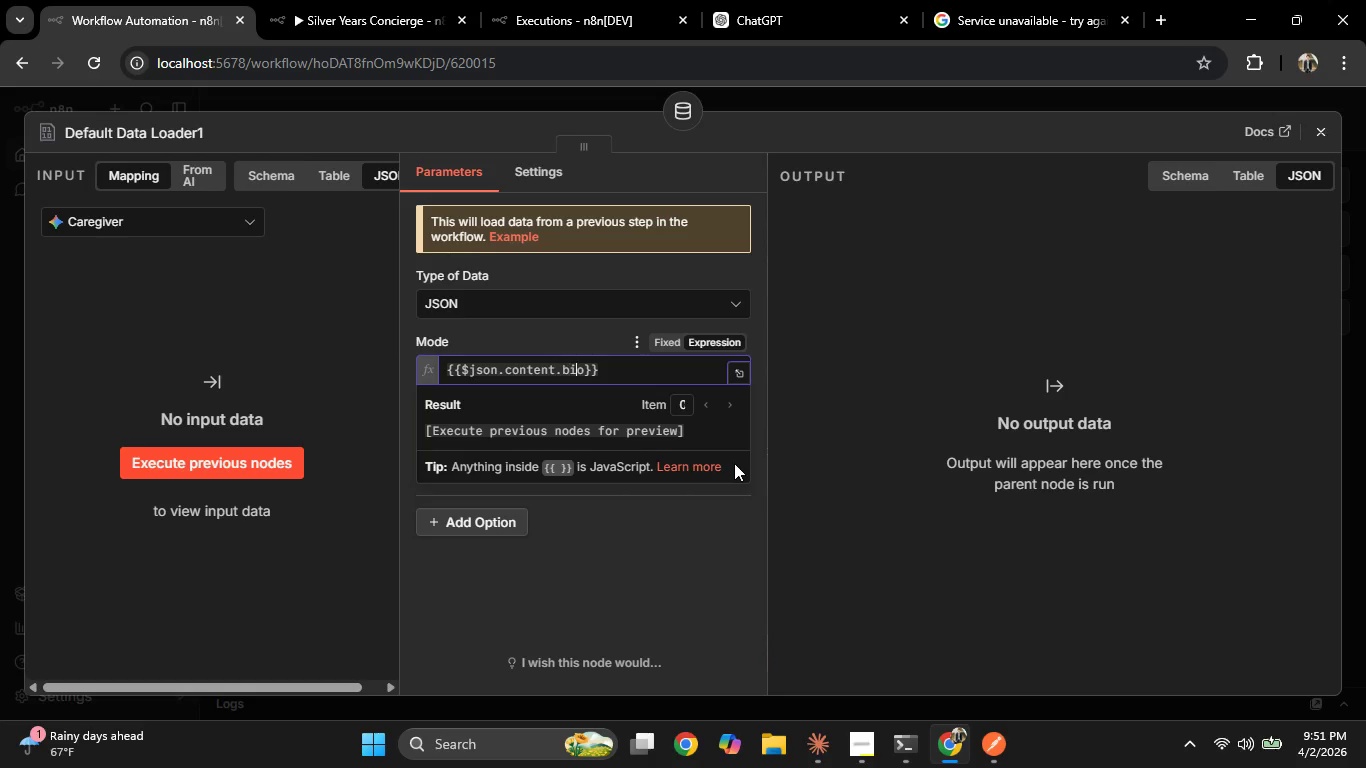 
key(ArrowRight)
 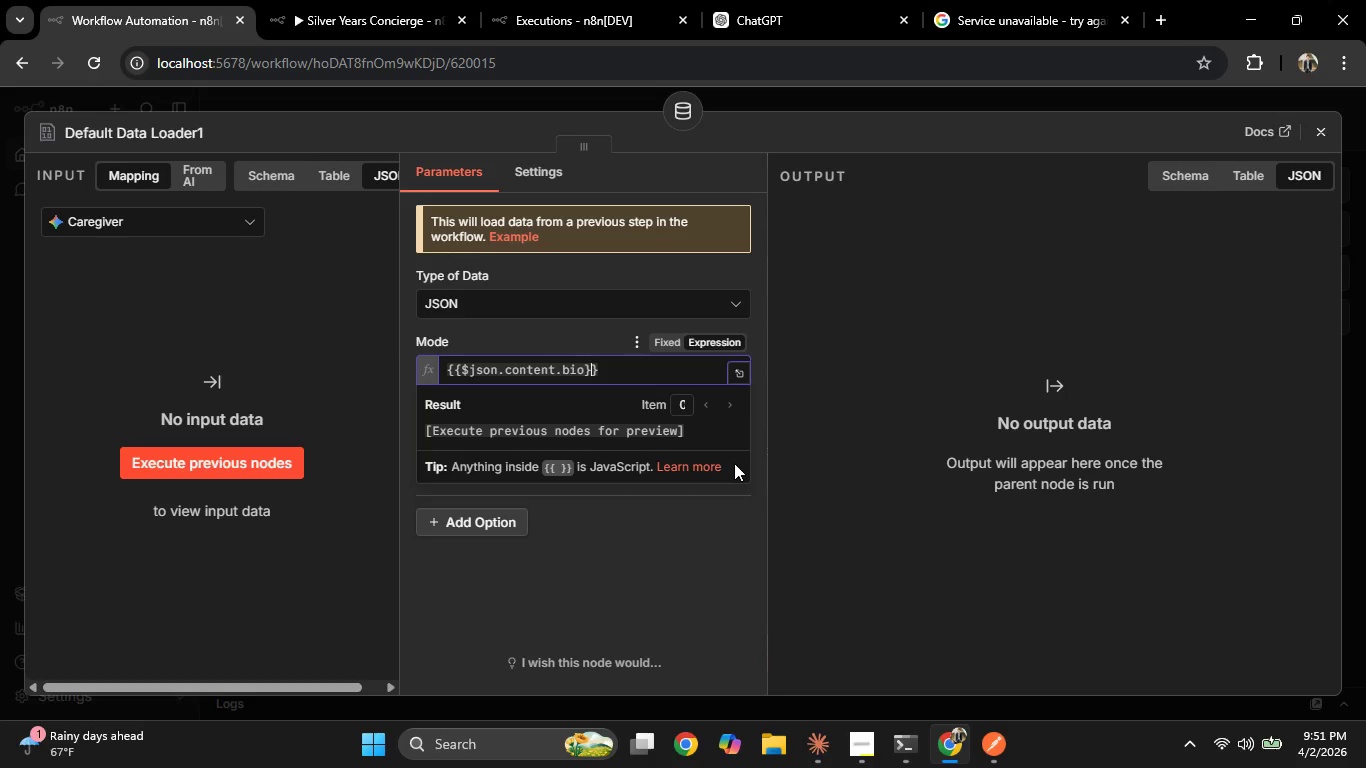 
key(ArrowRight)
 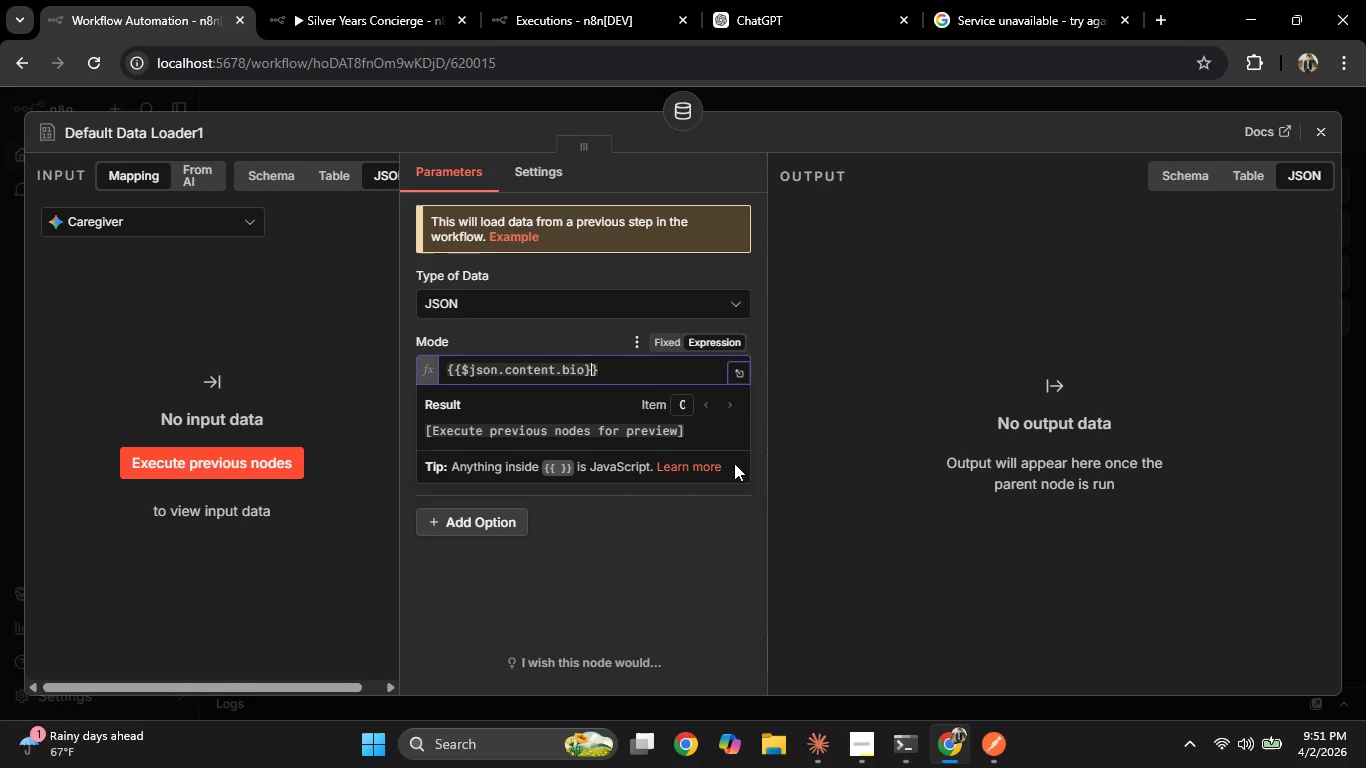 
key(PageUp)
 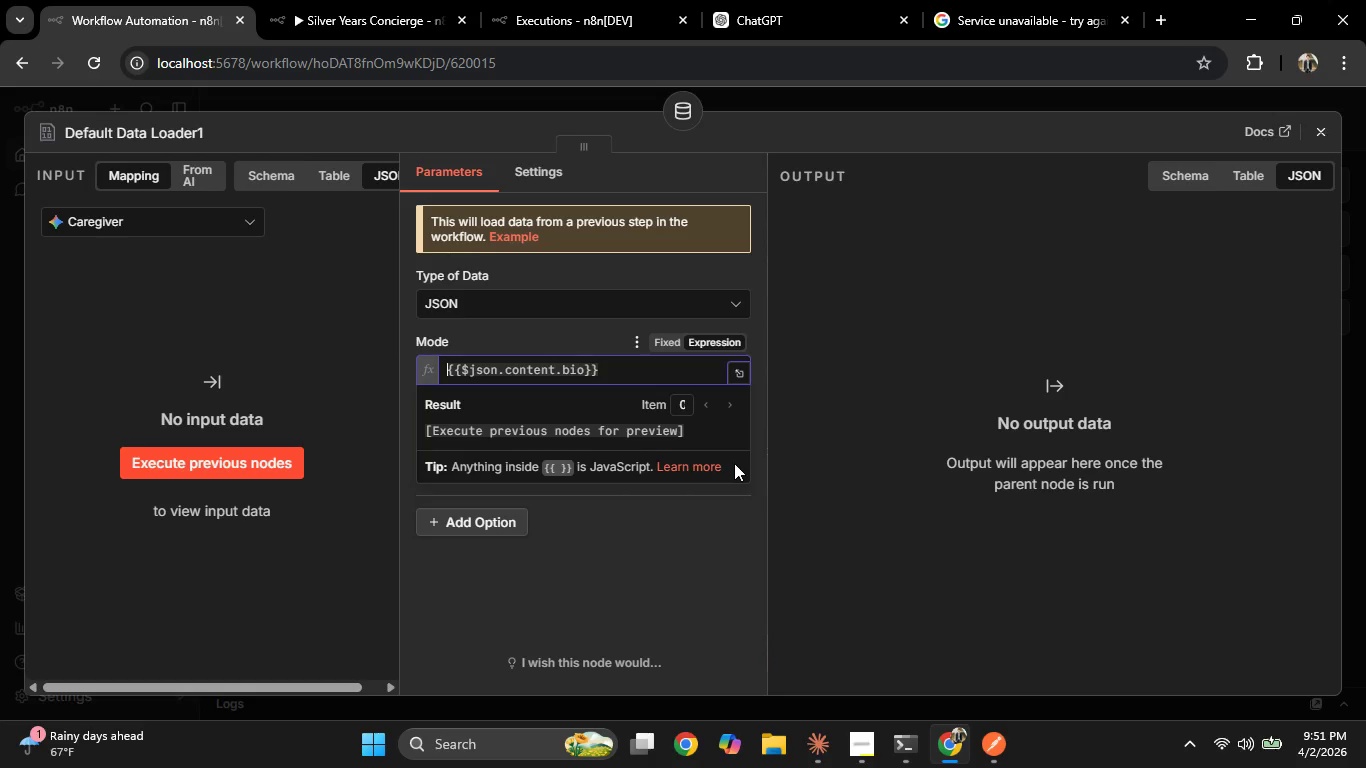 
key(ArrowLeft)
 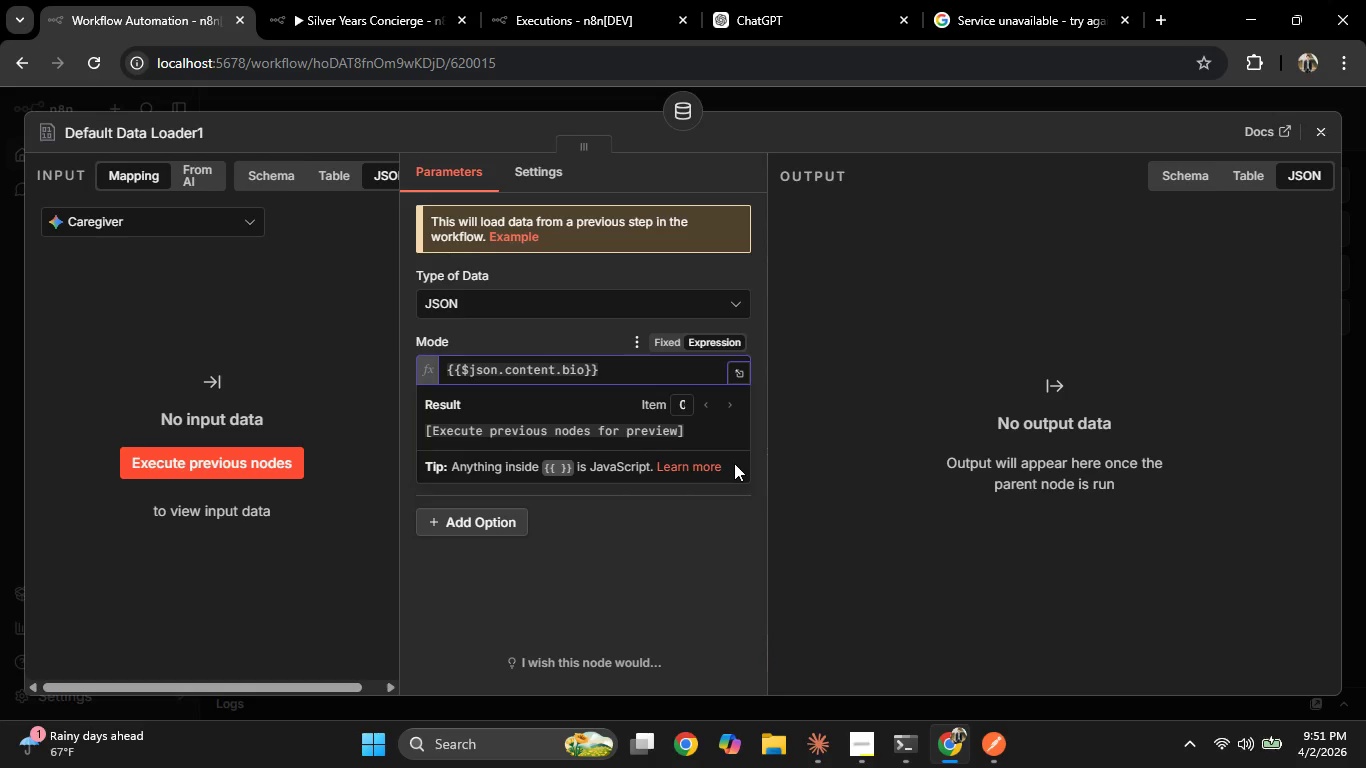 
hold_key(key=ArrowRight, duration=1.12)
 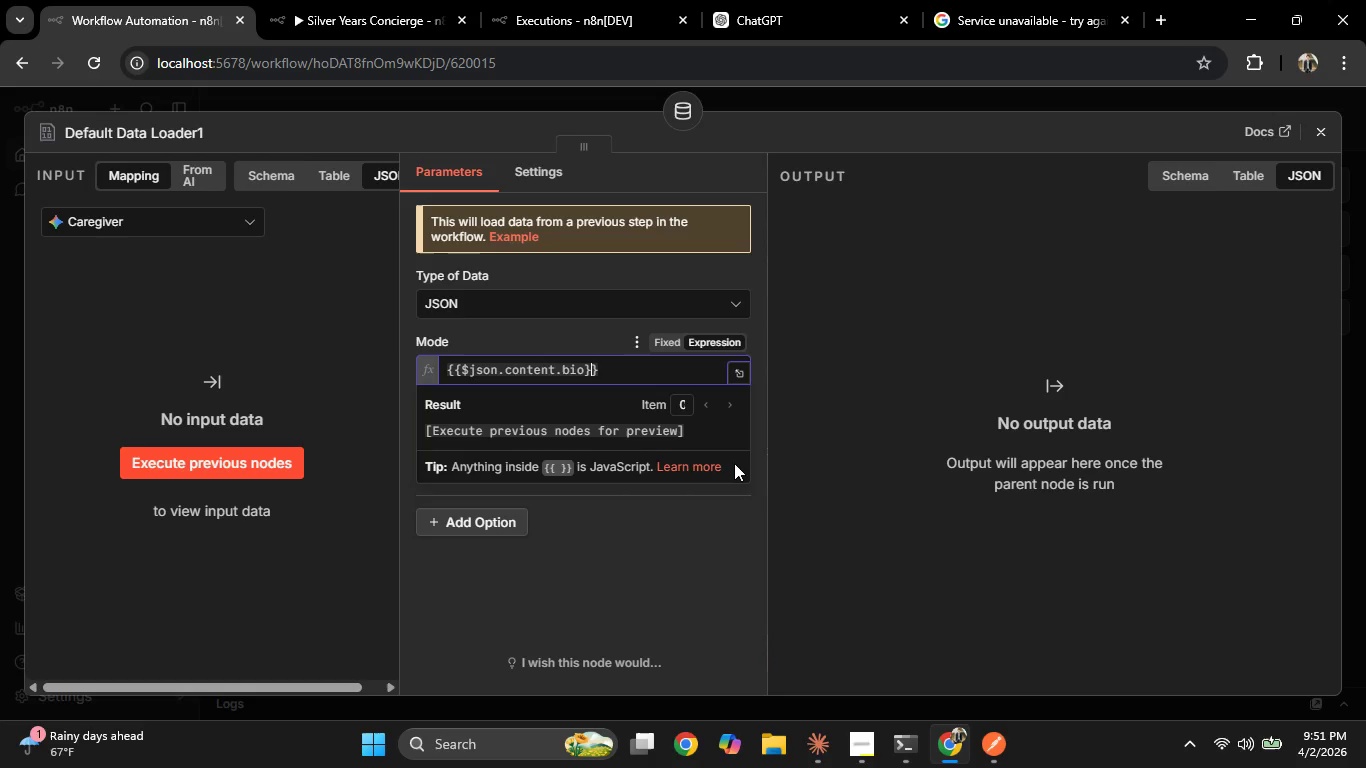 
key(ArrowLeft)
 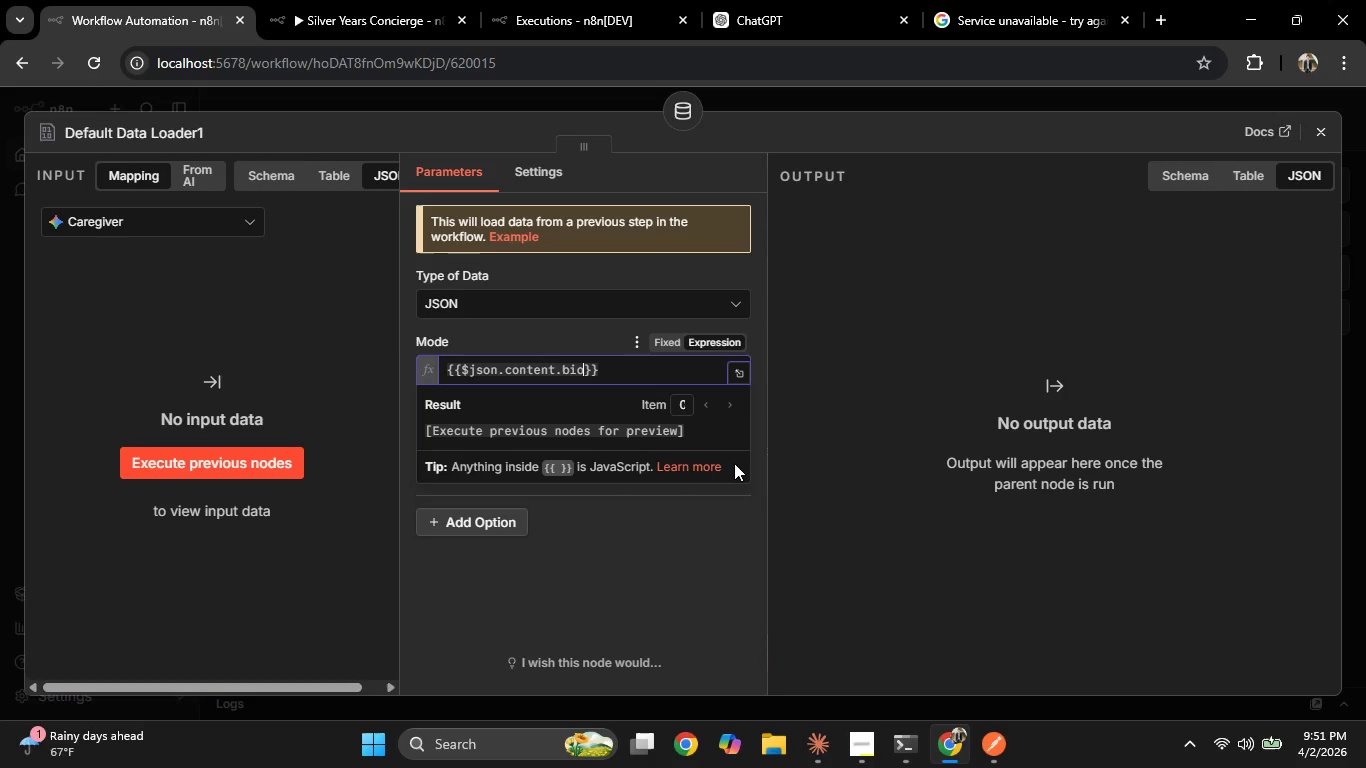 
key(ArrowLeft)
 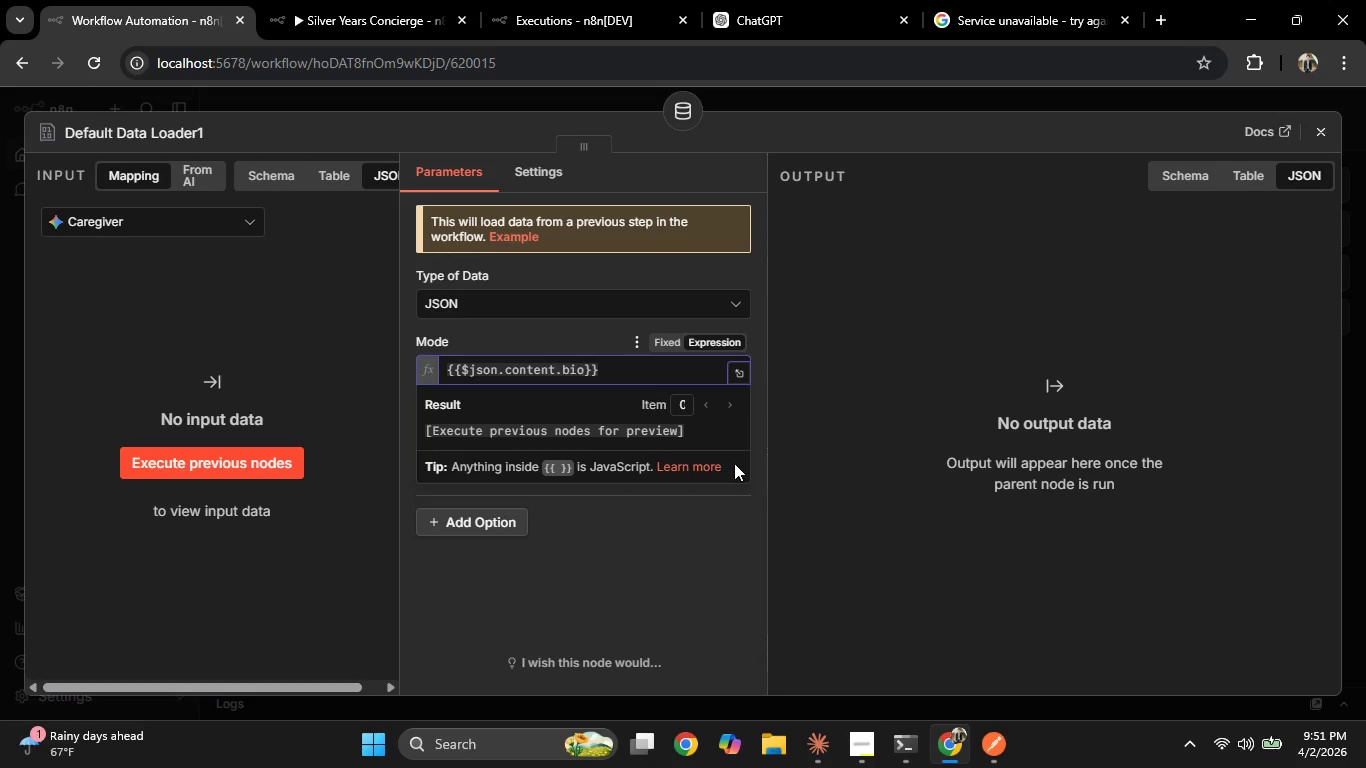 
key(Backspace)
key(Backspace)
key(Backspace)
type(parts.)
 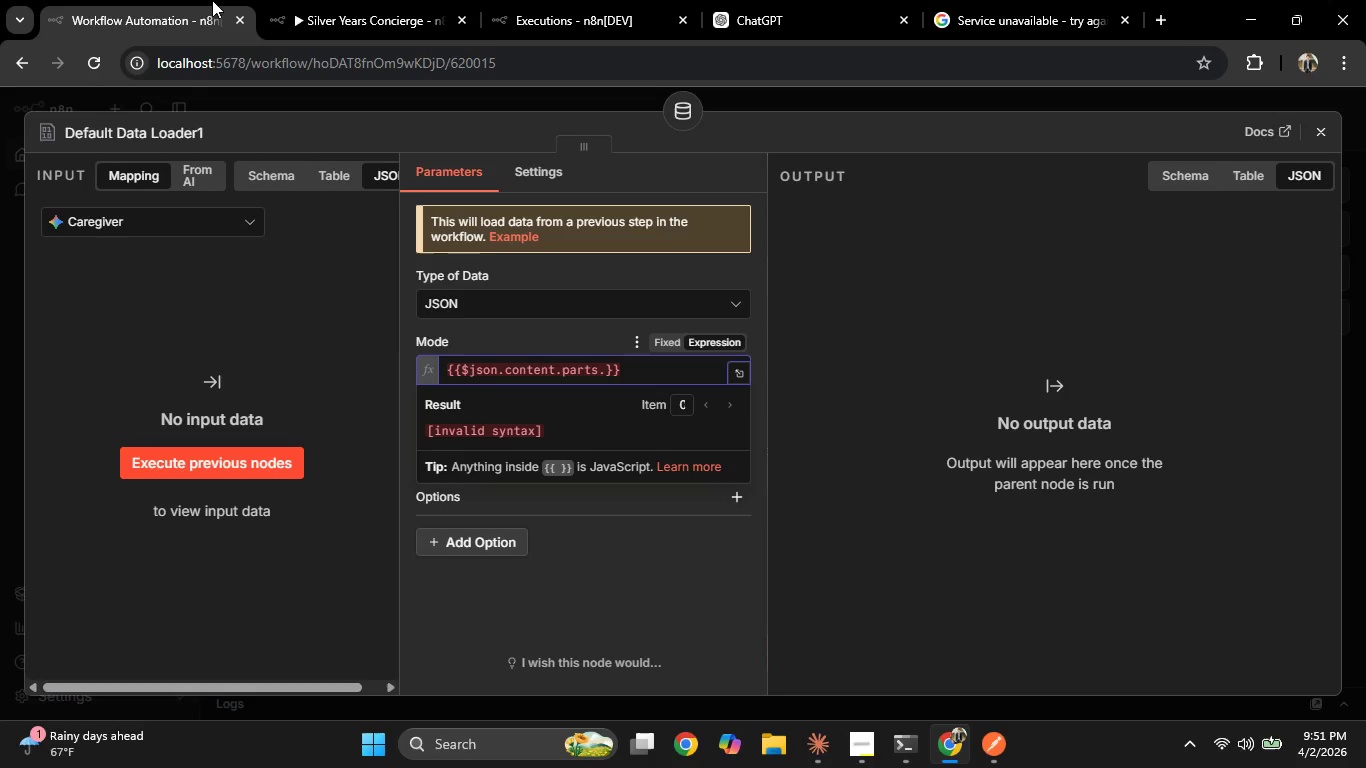 
left_click([333, 0])
 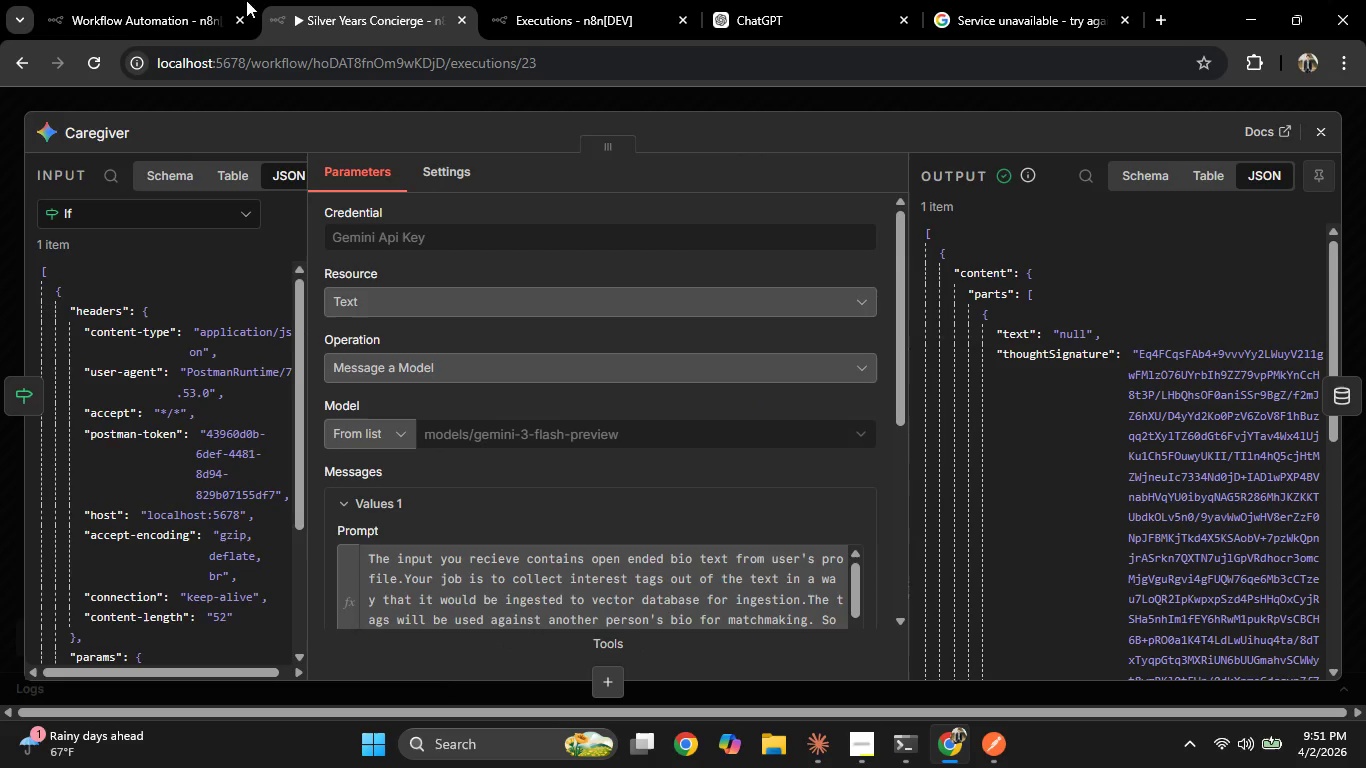 
left_click([167, 0])
 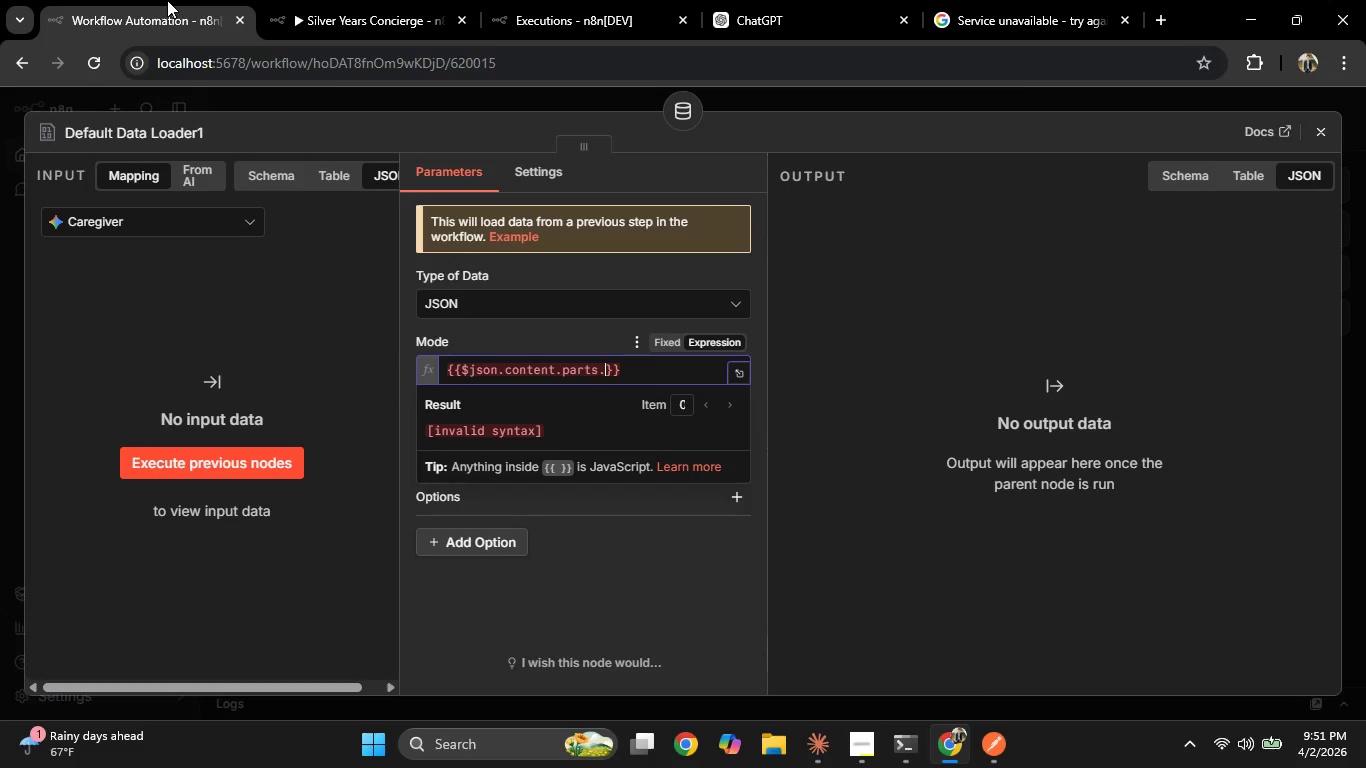 
type(text)
 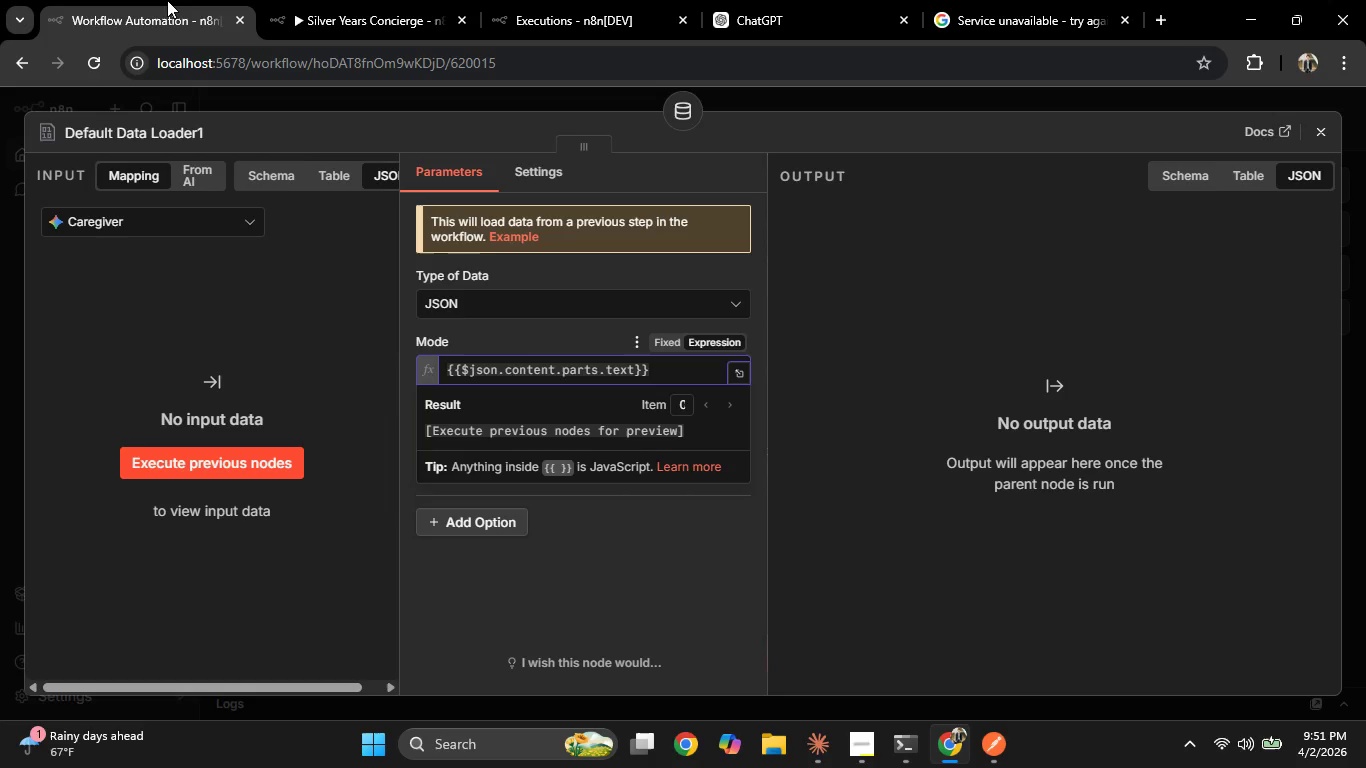 
wait(16.66)
 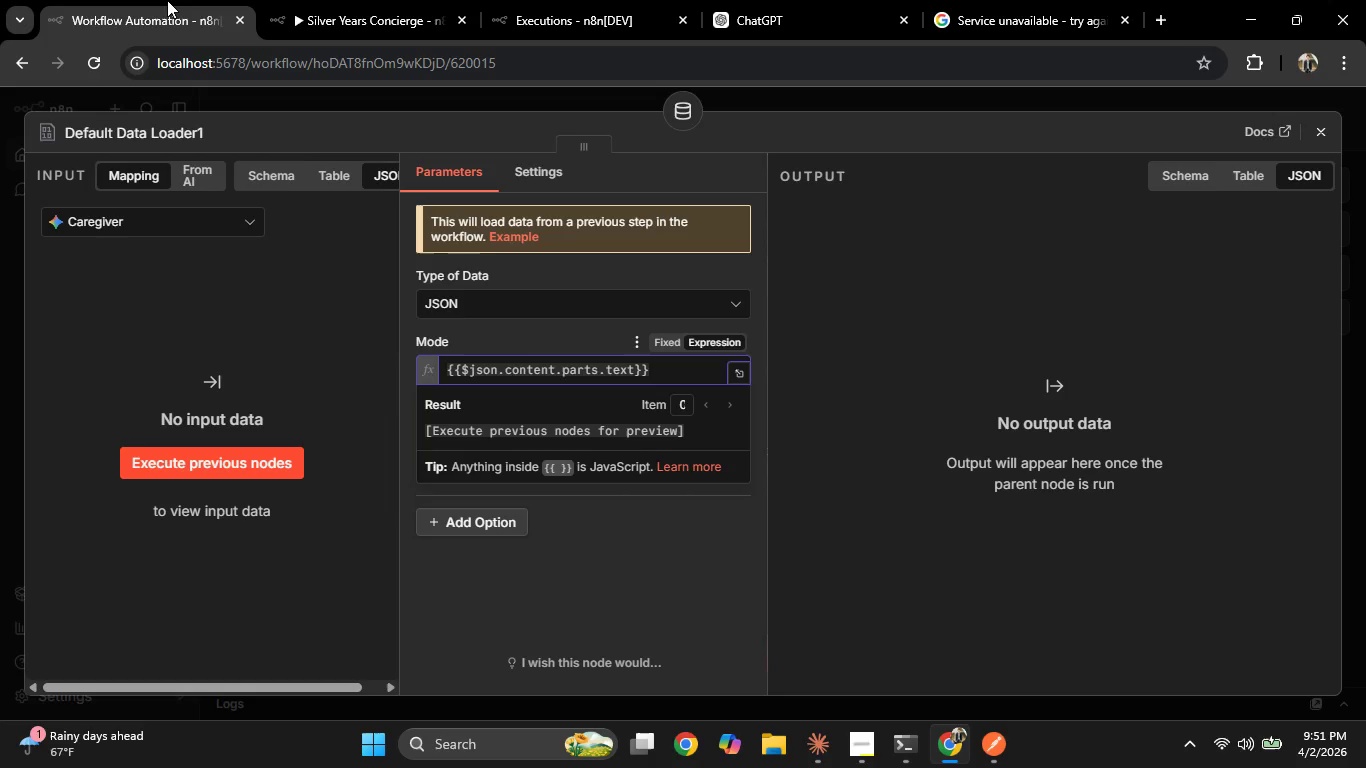 
left_click([602, 578])
 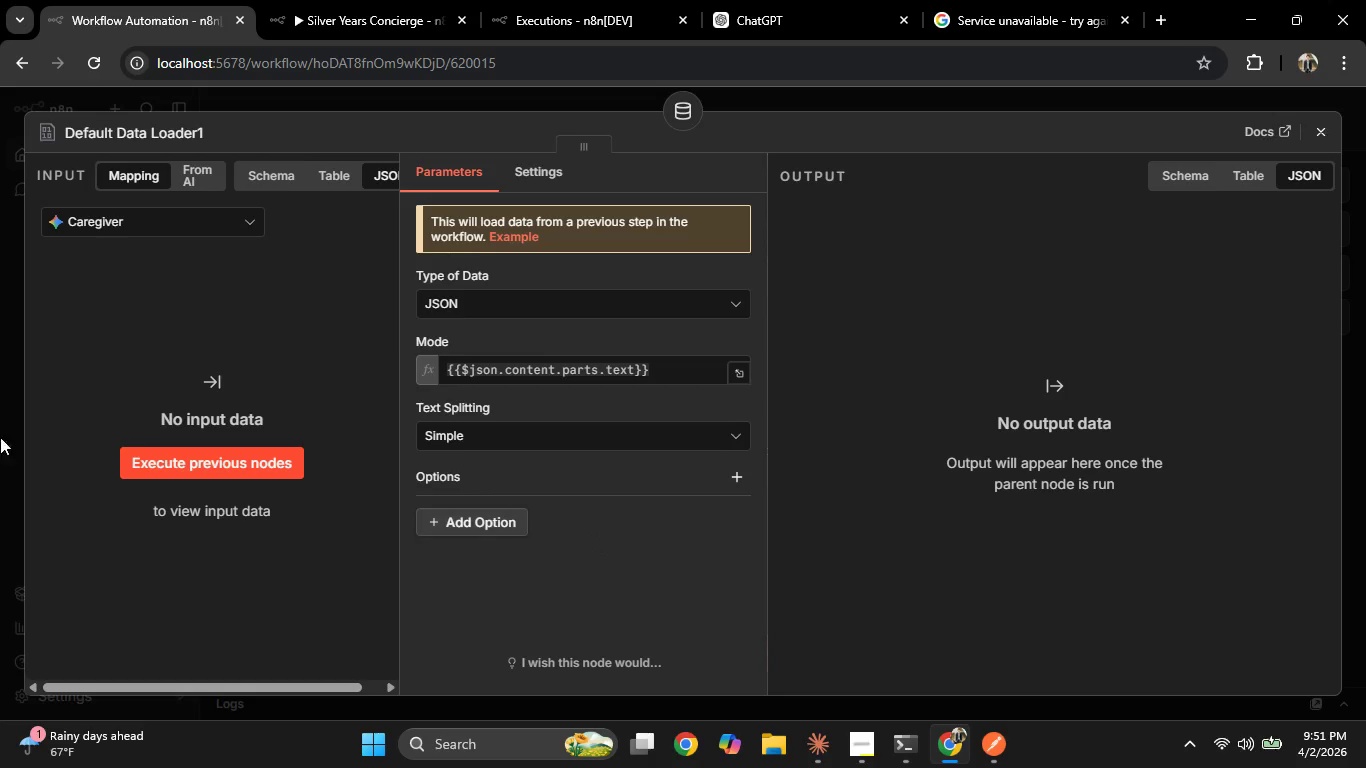 
left_click([0, 337])
 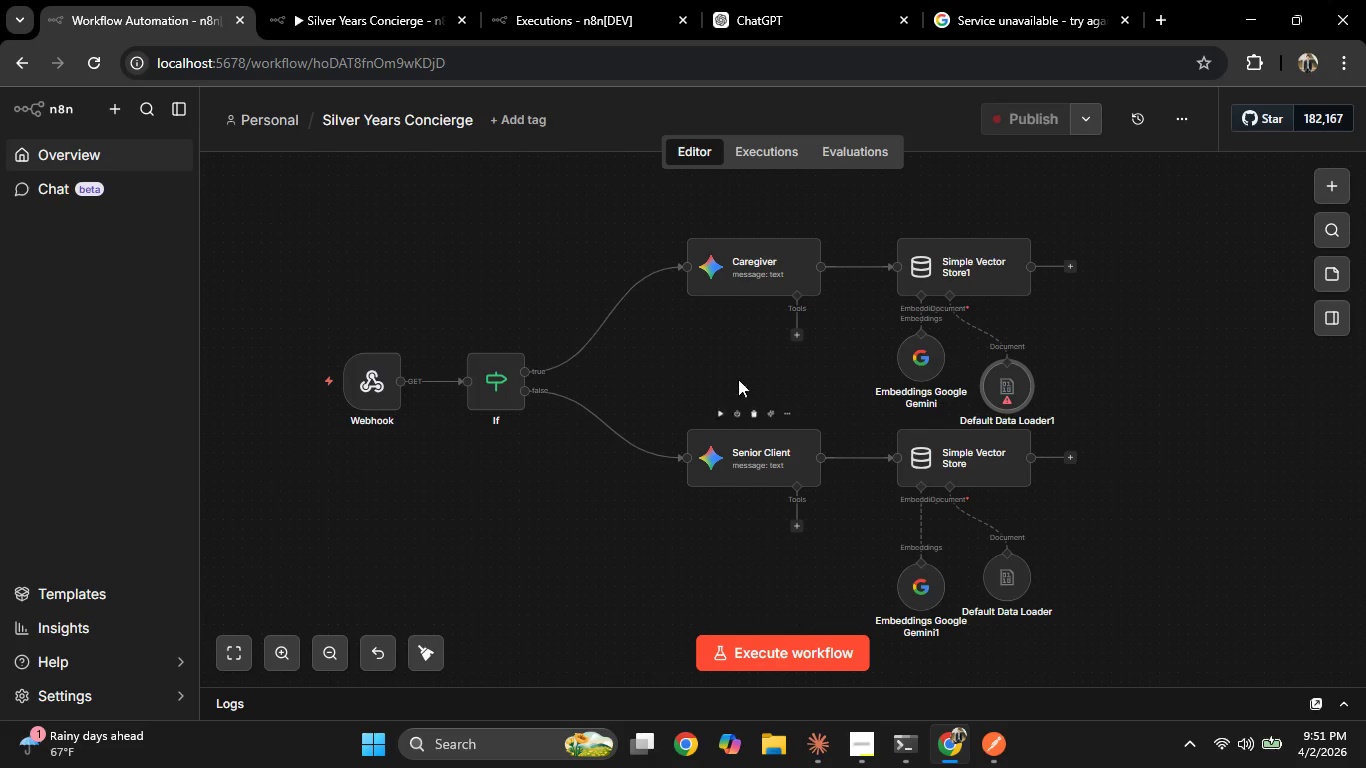 
double_click([764, 292])
 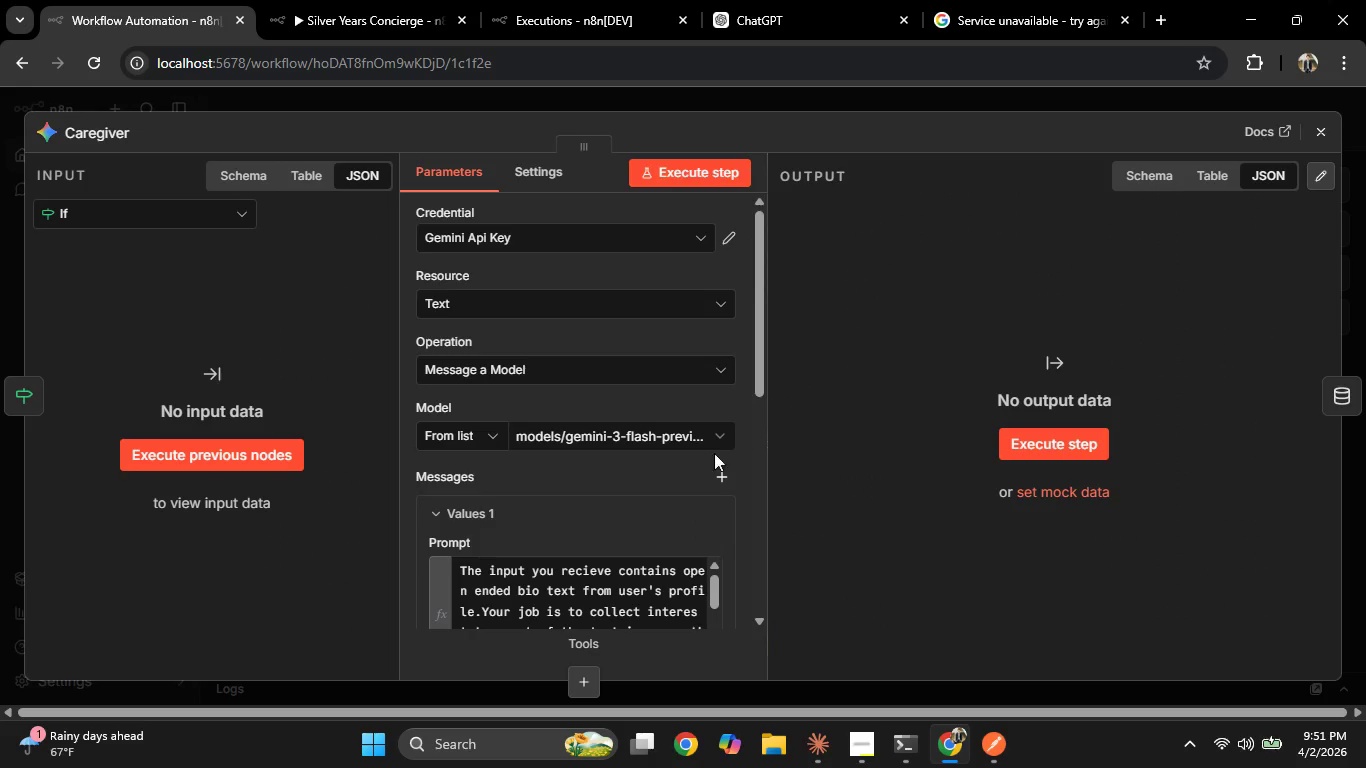 
left_click([0, 316])
 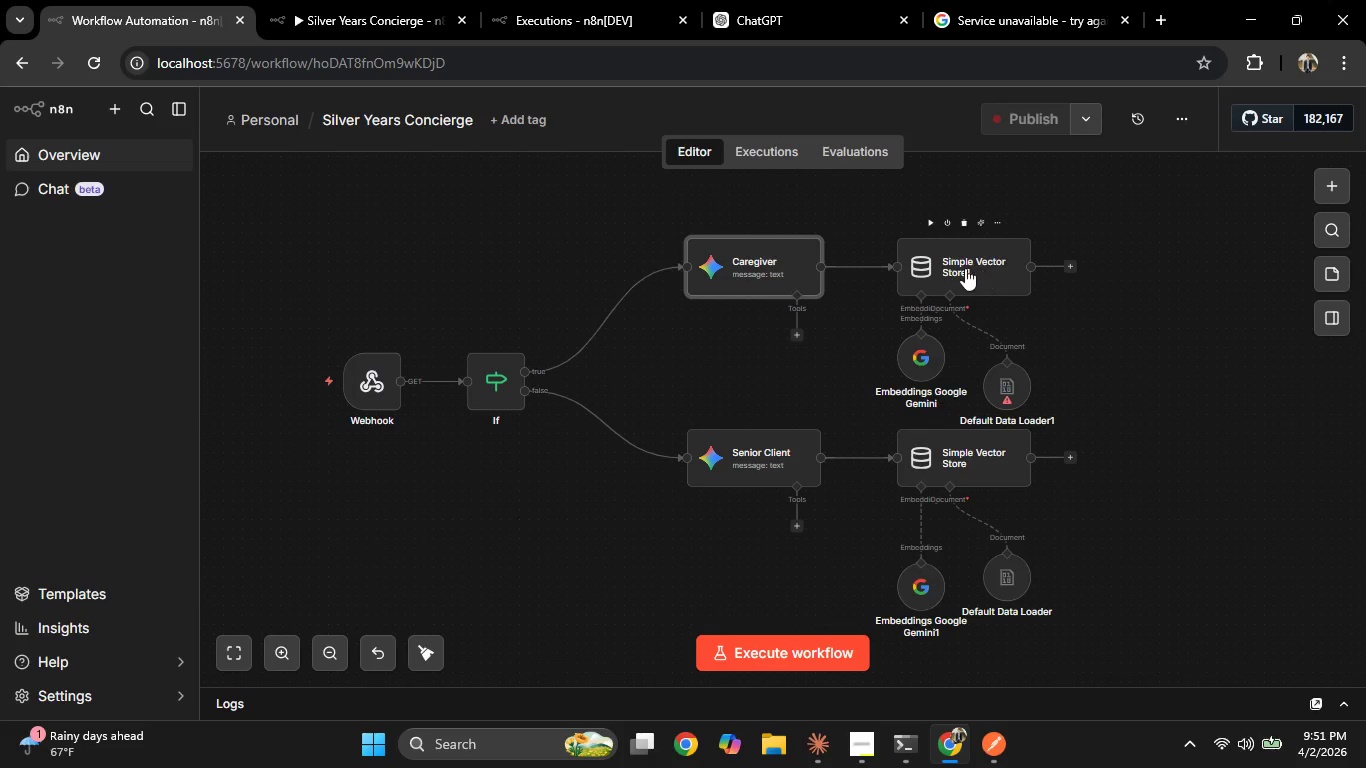 
double_click([959, 267])
 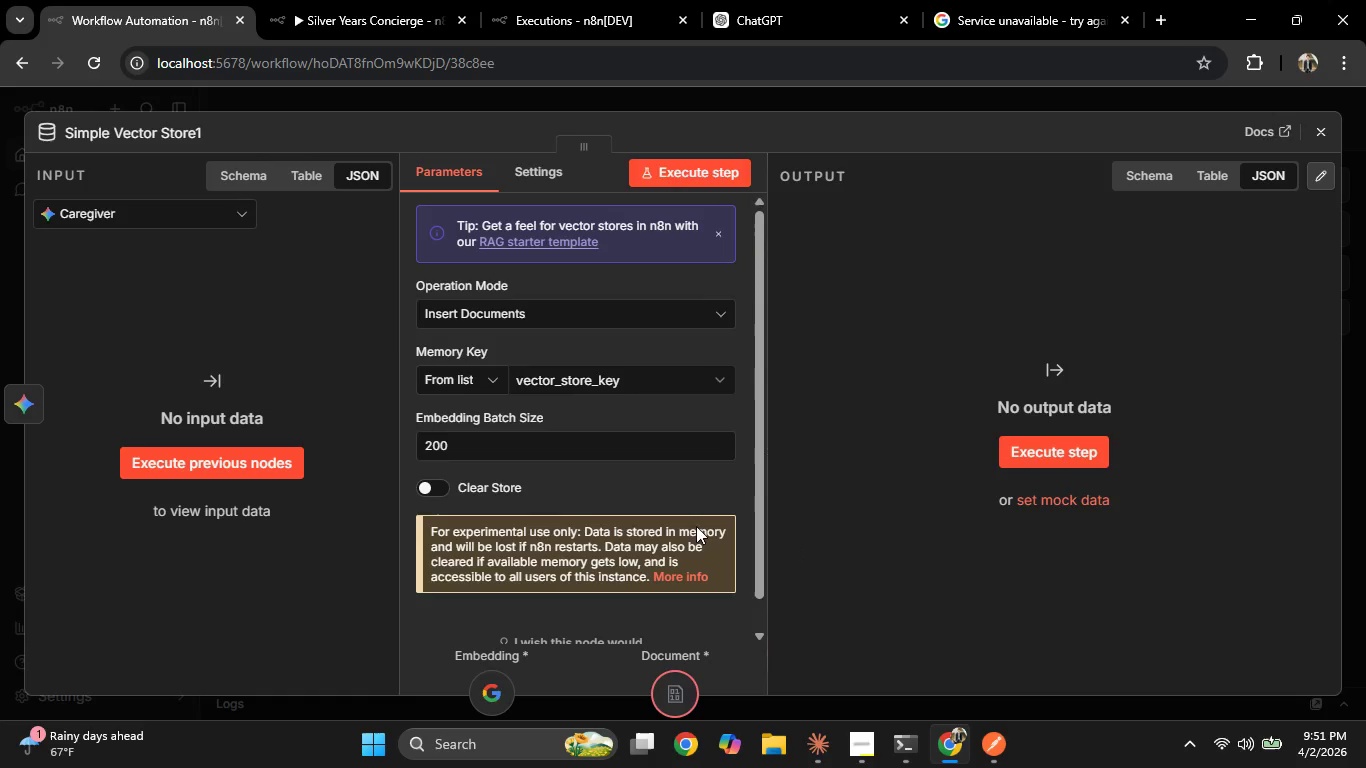 
scroll: coordinate [550, 512], scroll_direction: down, amount: 3.0
 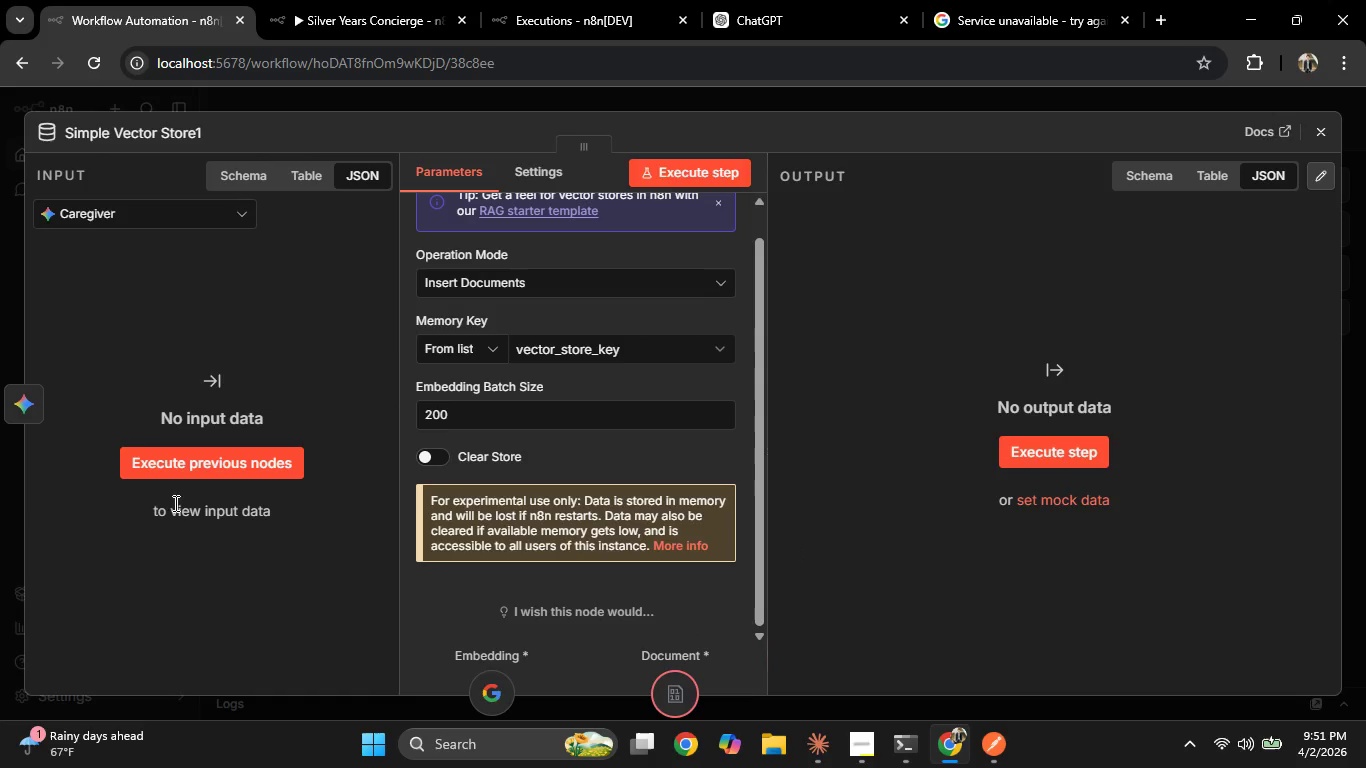 
left_click([0, 493])
 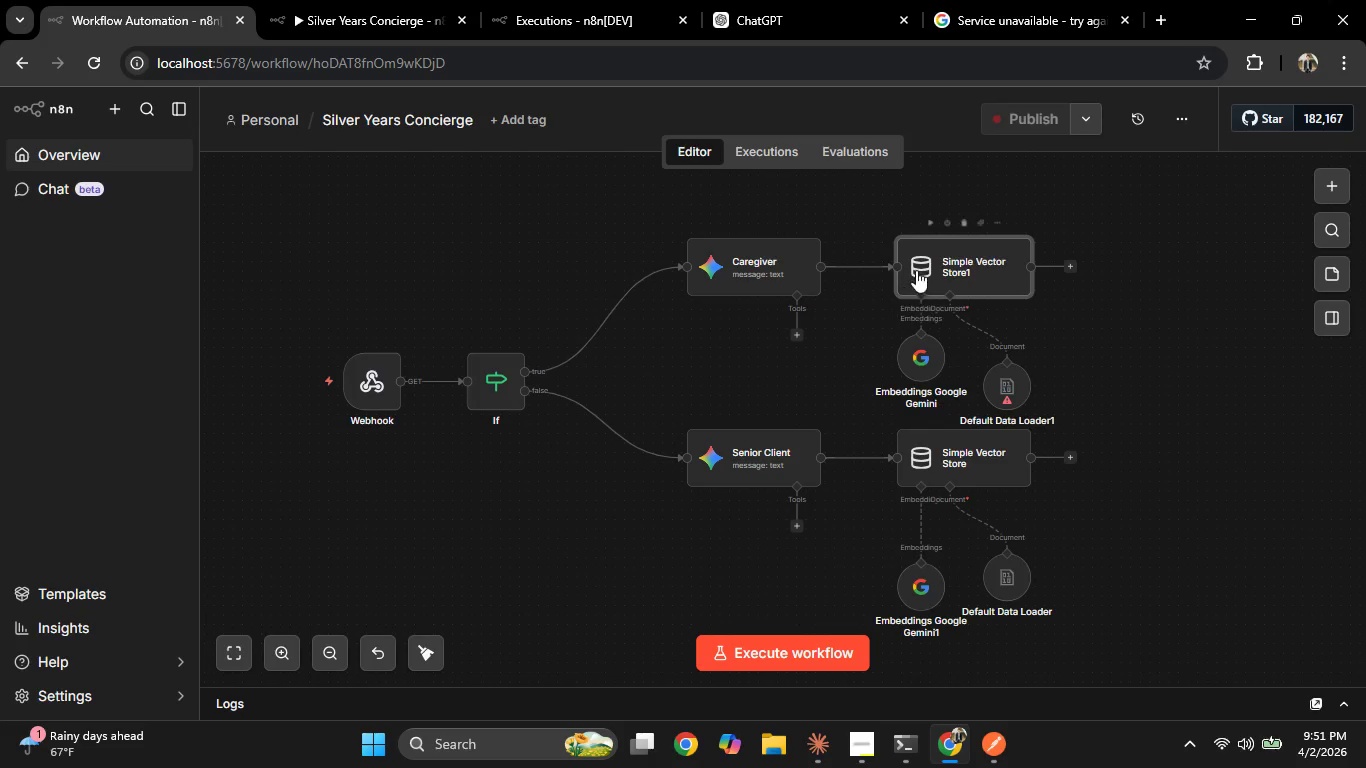 
double_click([926, 264])
 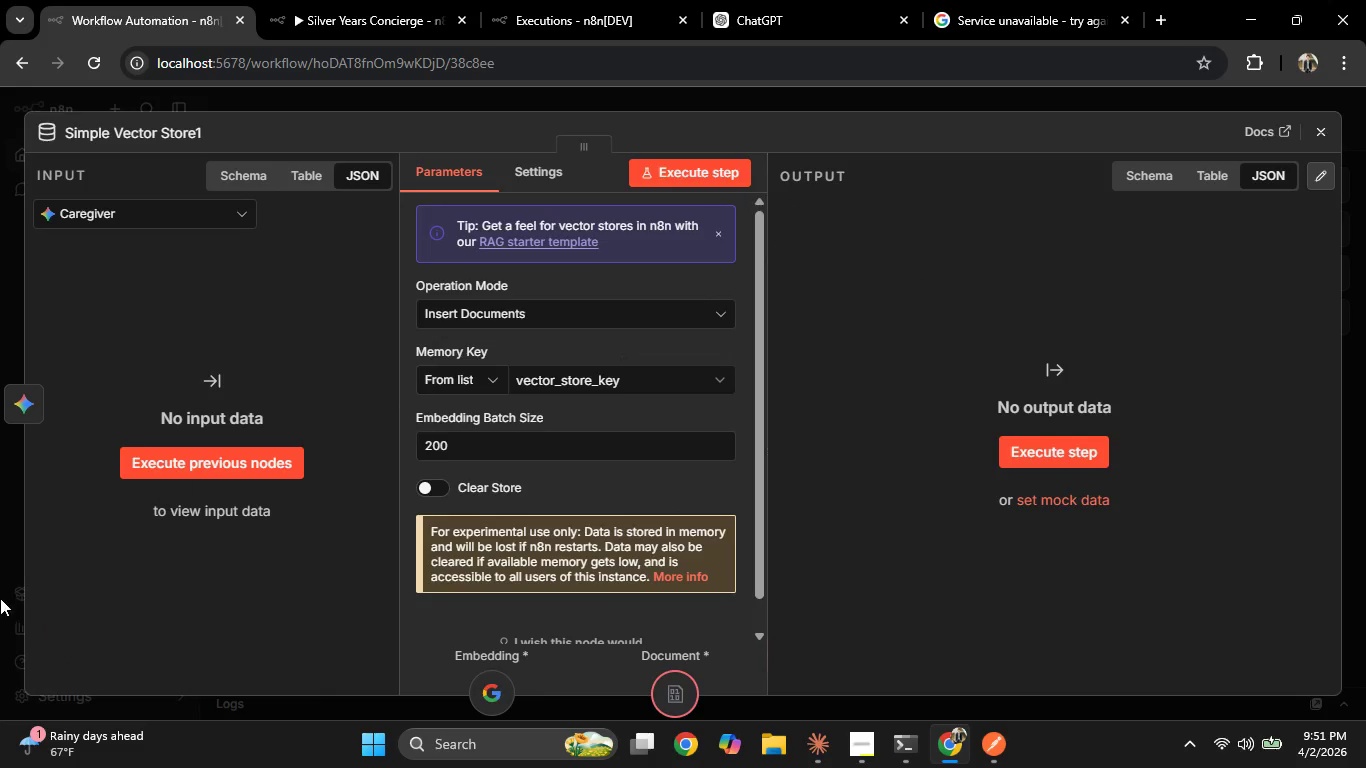 
left_click([0, 594])
 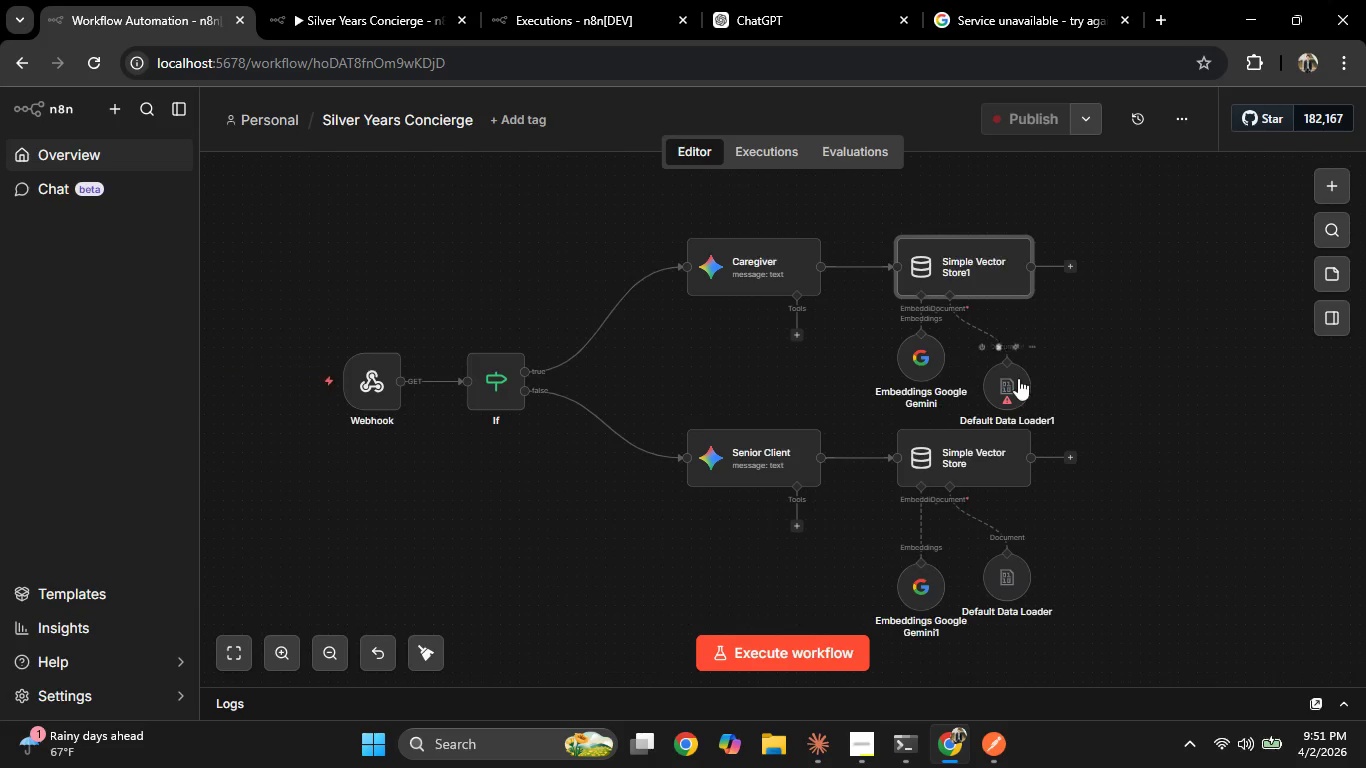 
left_click_drag(start_coordinate=[1014, 377], to_coordinate=[1001, 353])
 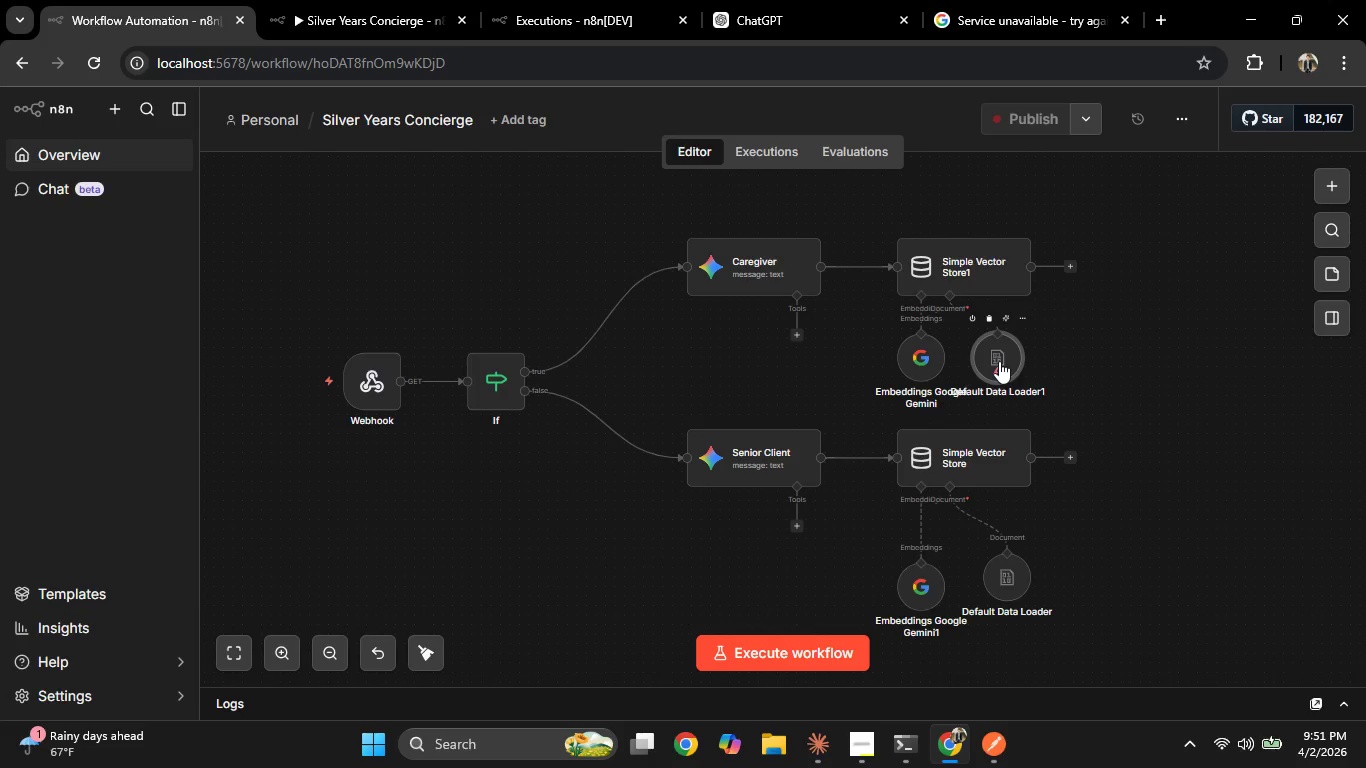 
double_click([999, 361])
 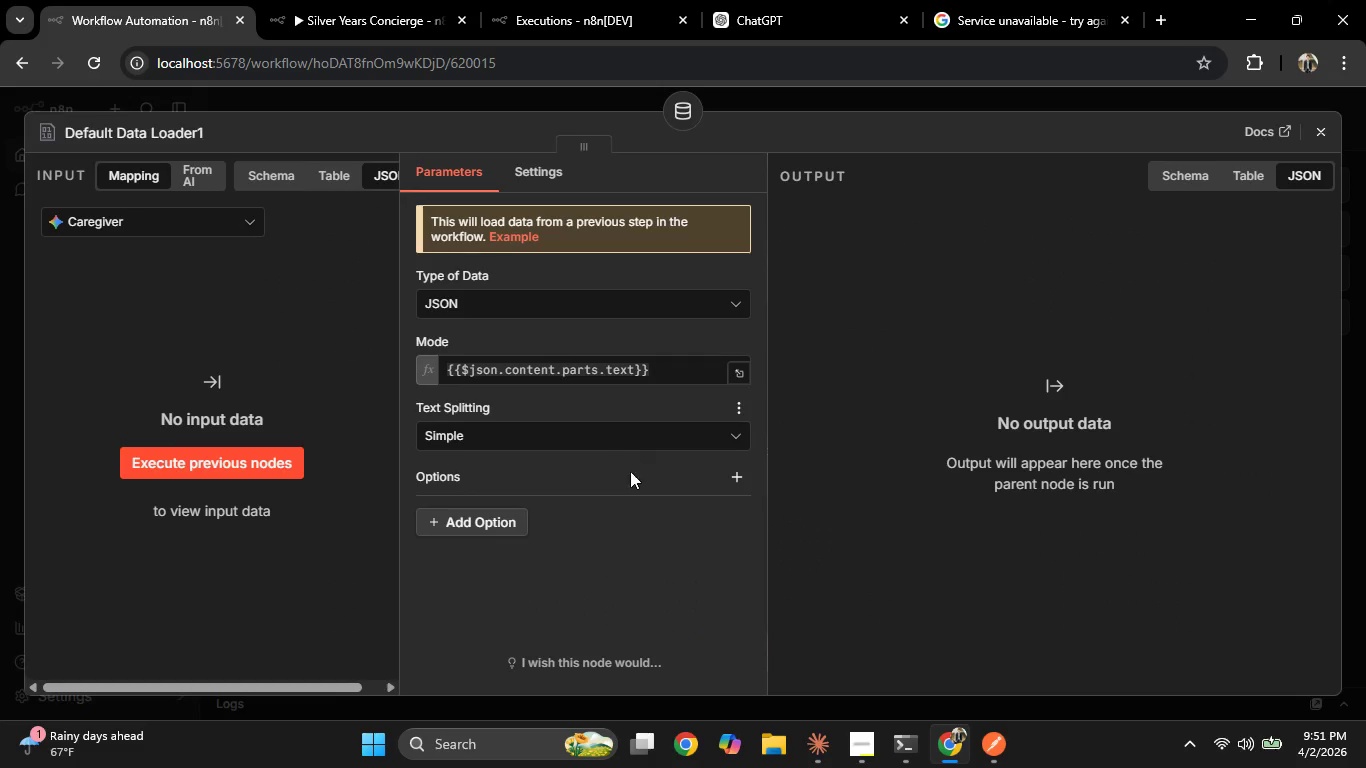 
left_click([631, 522])
 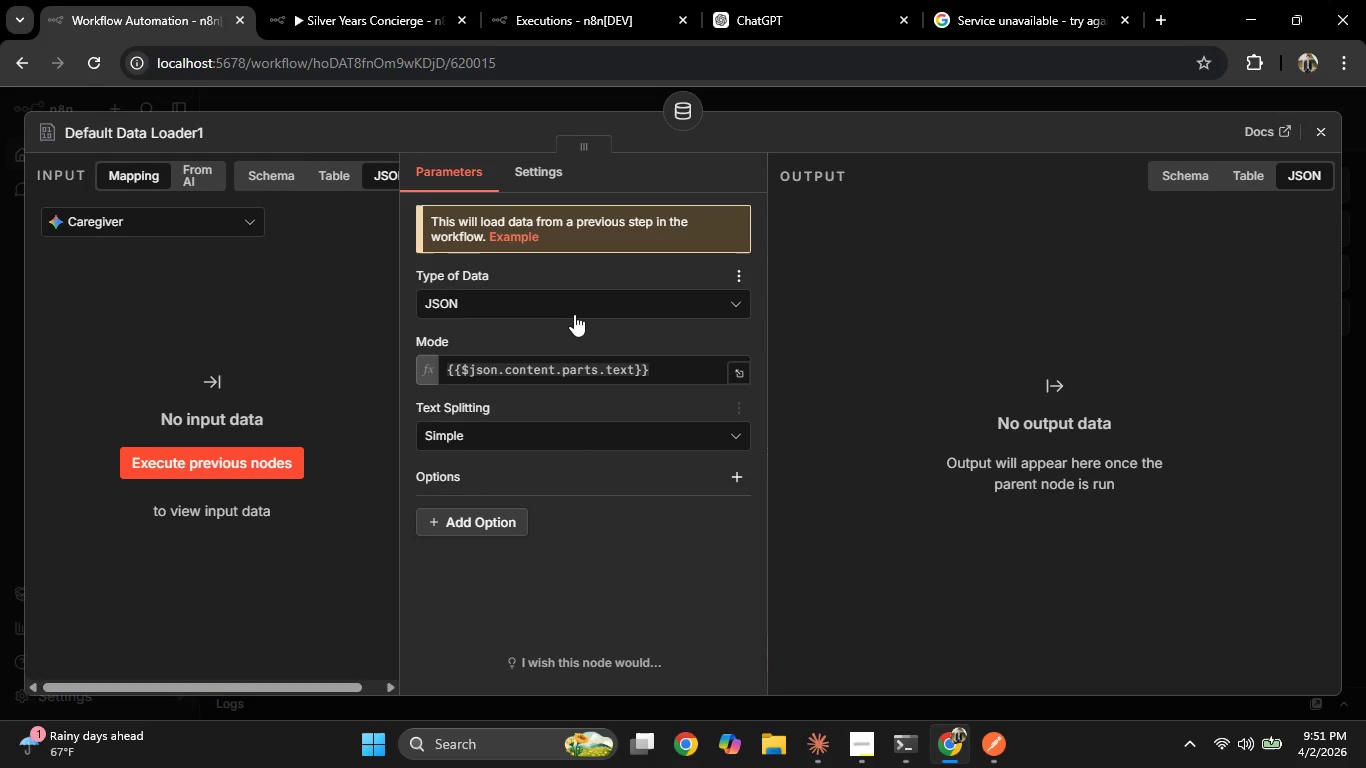 
left_click([535, 175])
 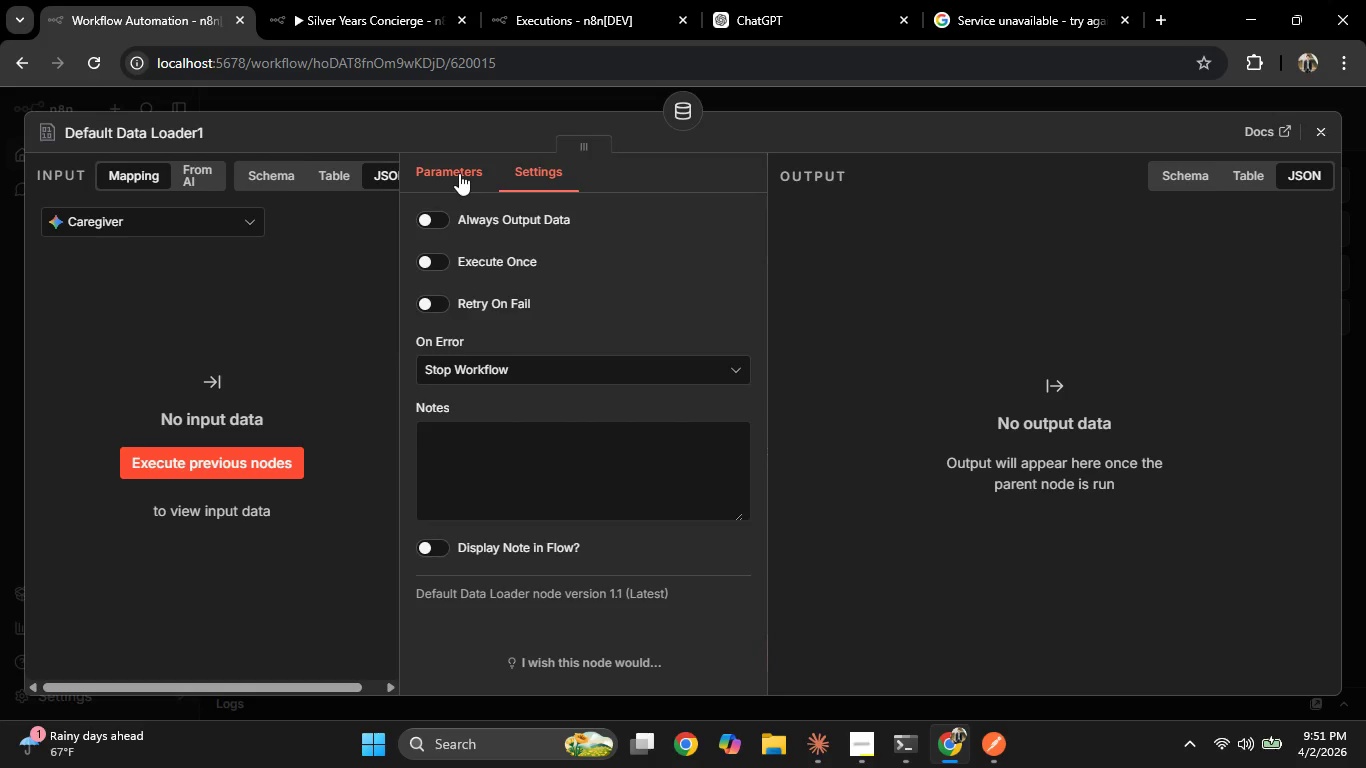 
left_click([459, 173])
 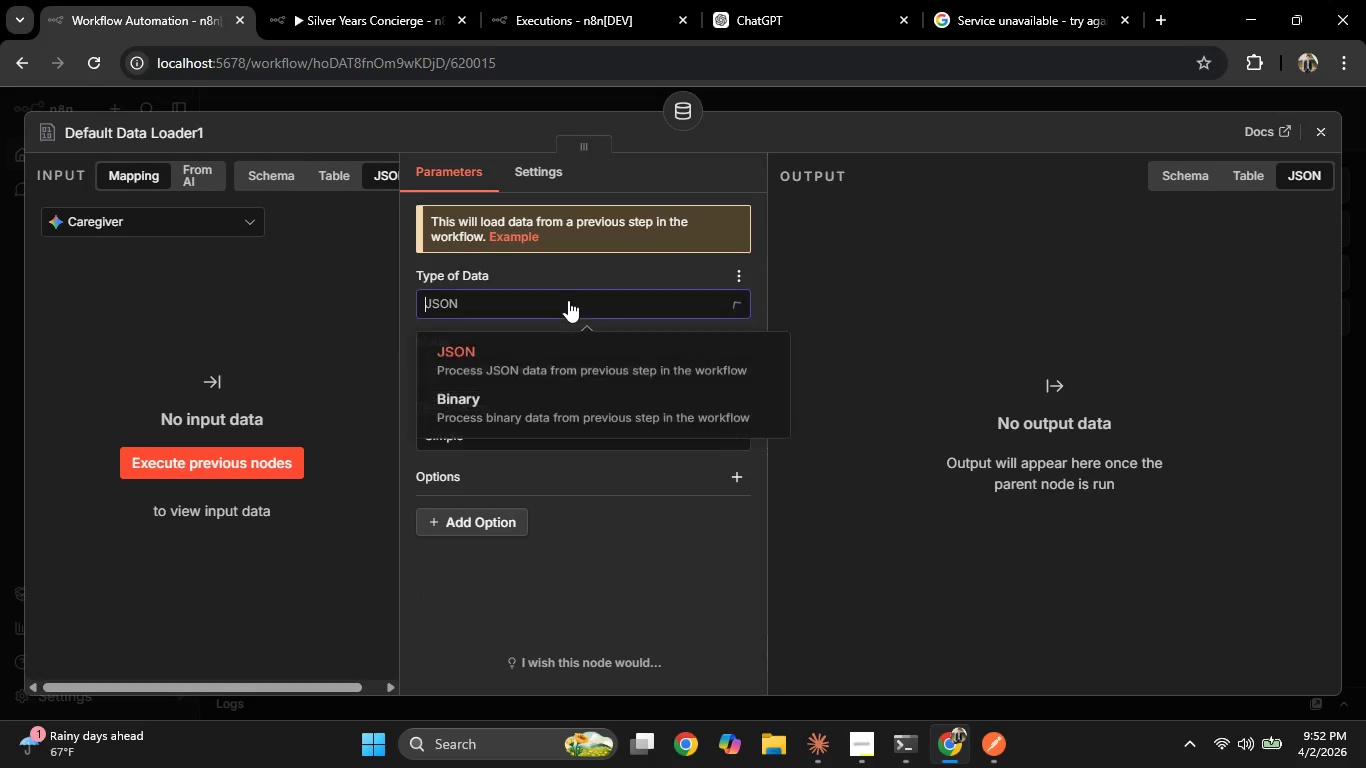 
double_click([568, 300])
 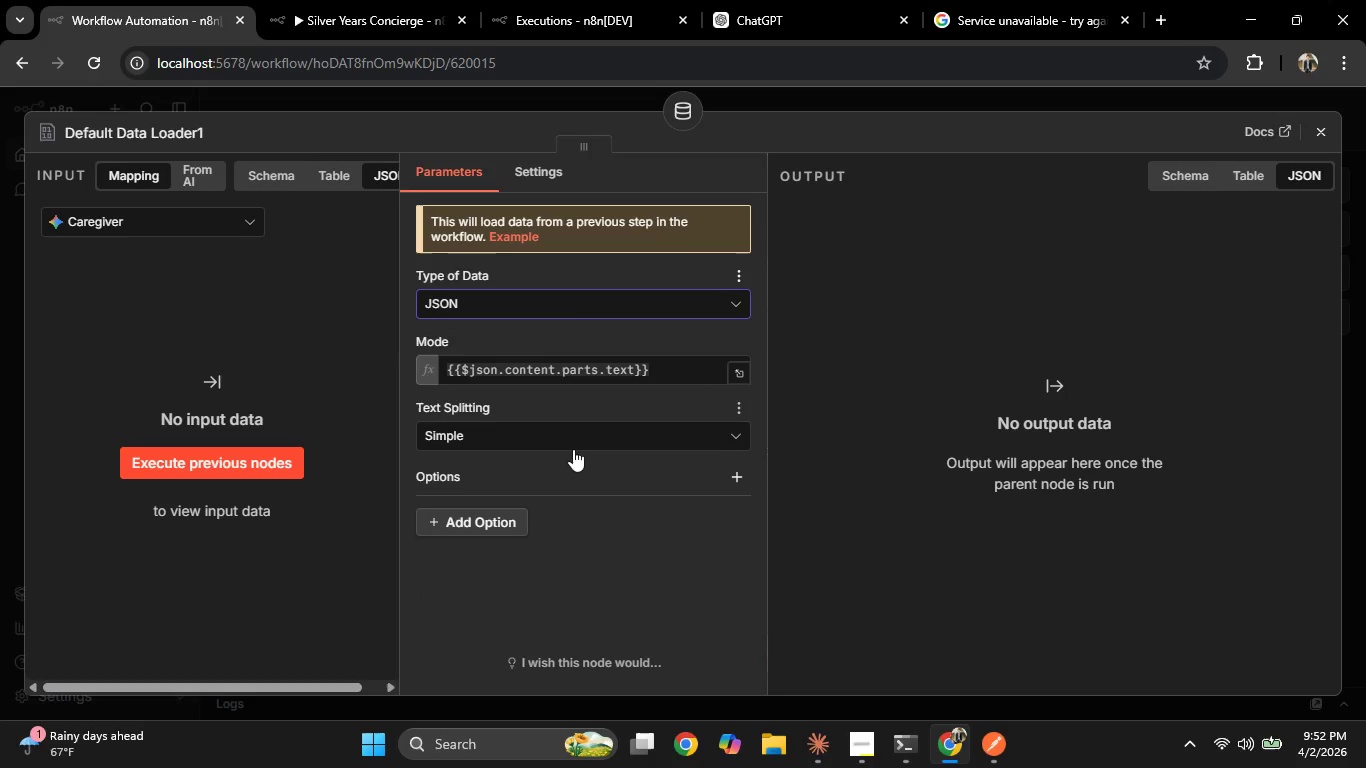 
scroll: coordinate [573, 449], scroll_direction: down, amount: 2.0
 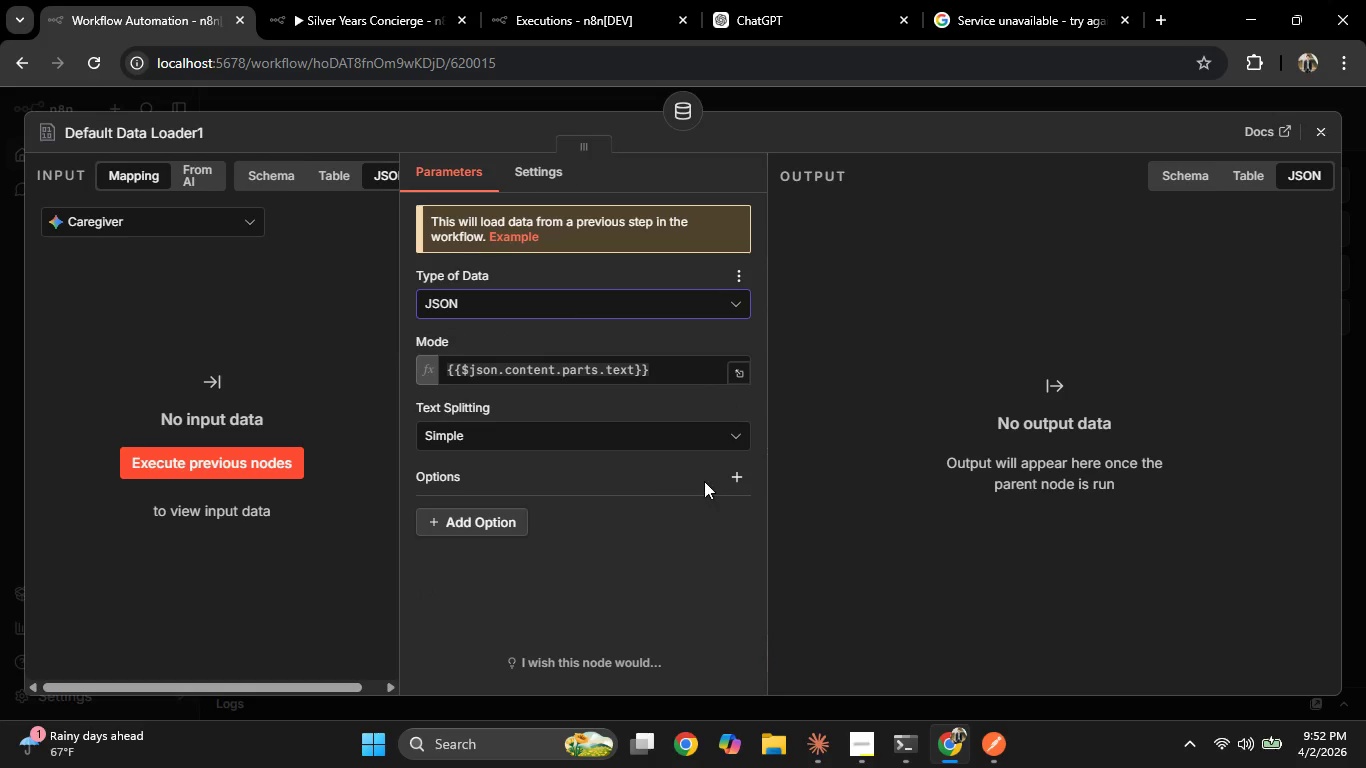 
left_click([0, 418])
 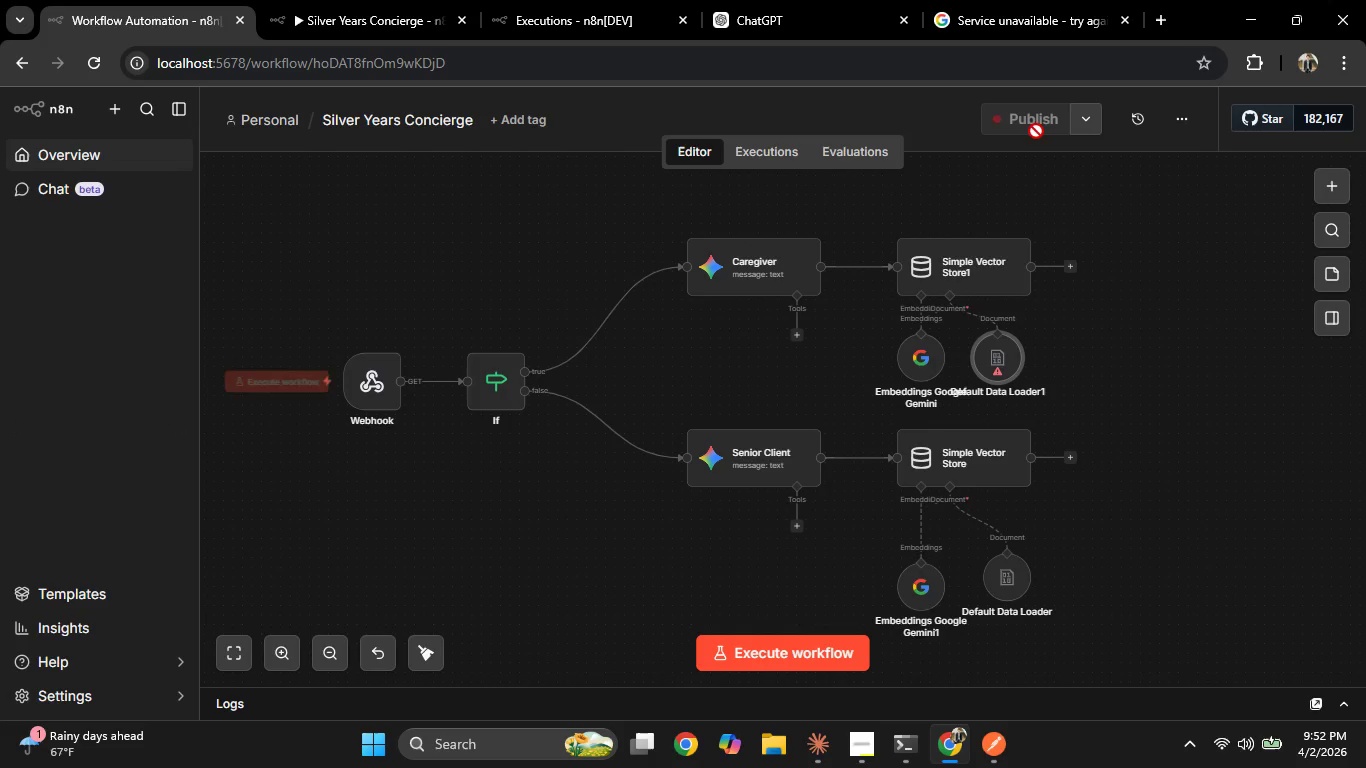 
left_click([1029, 128])
 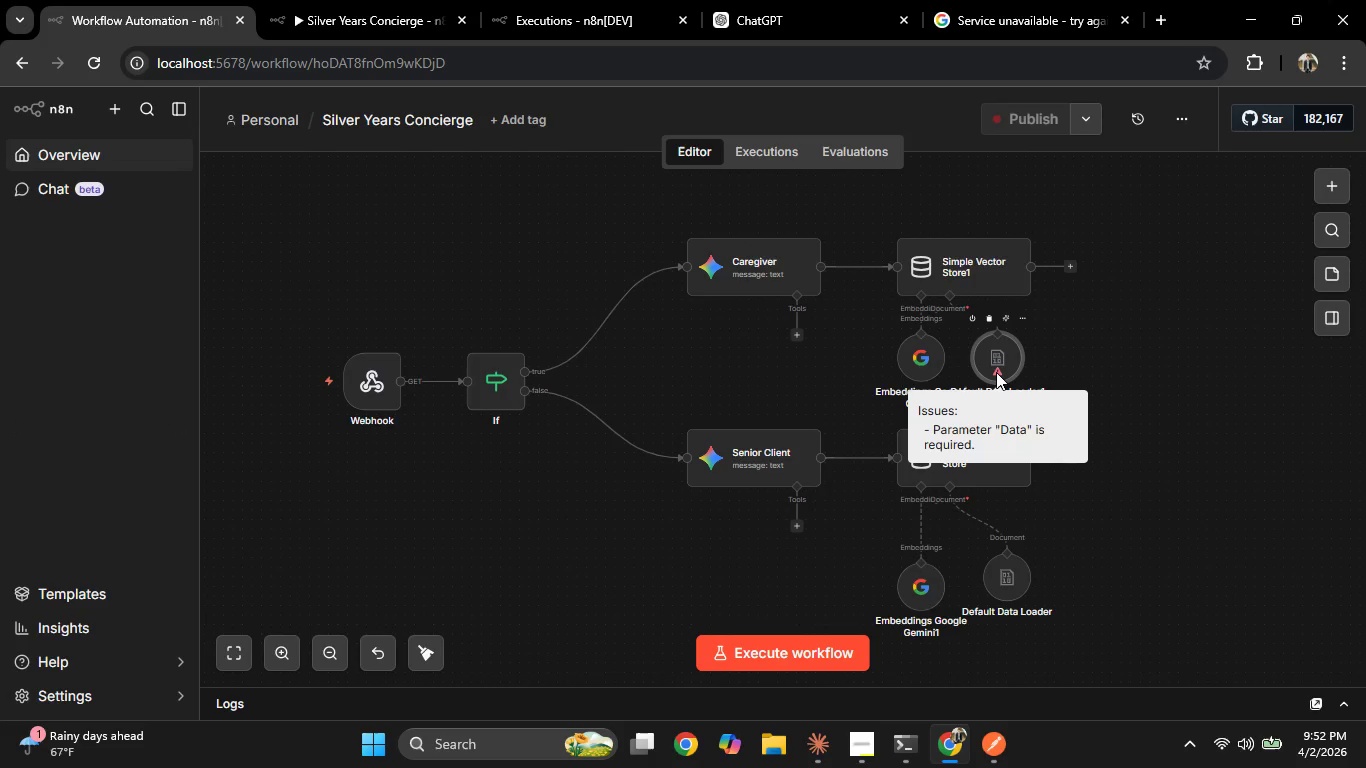 
double_click([996, 352])
 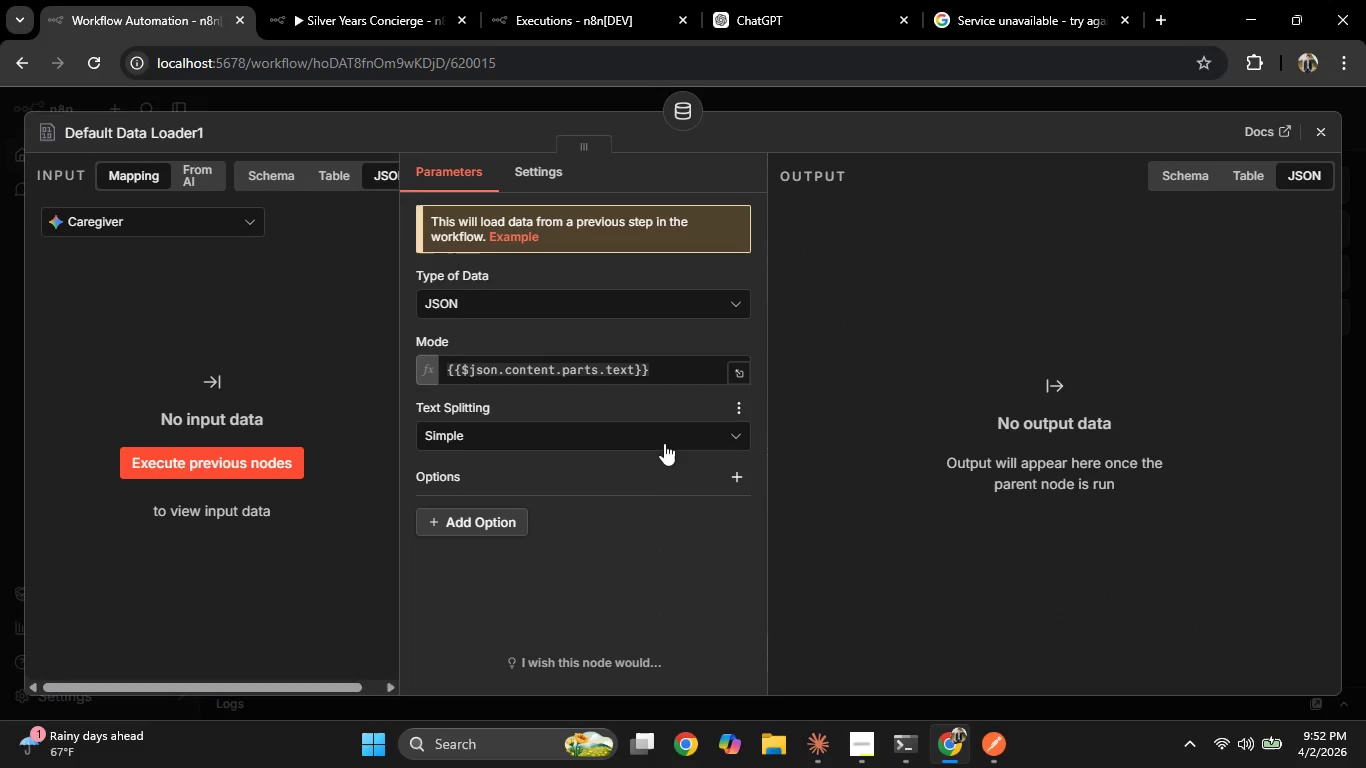 
scroll: coordinate [664, 443], scroll_direction: down, amount: 2.0
 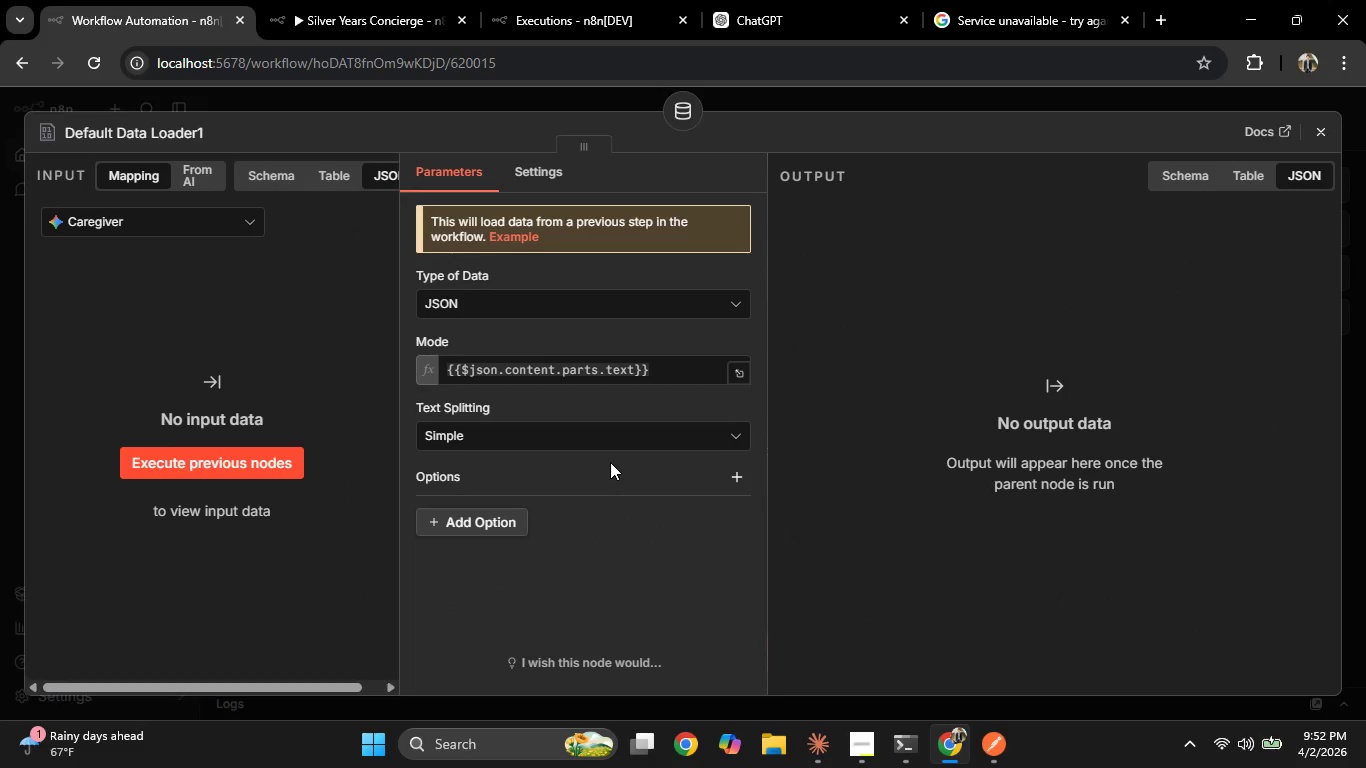 
wait(42.08)
 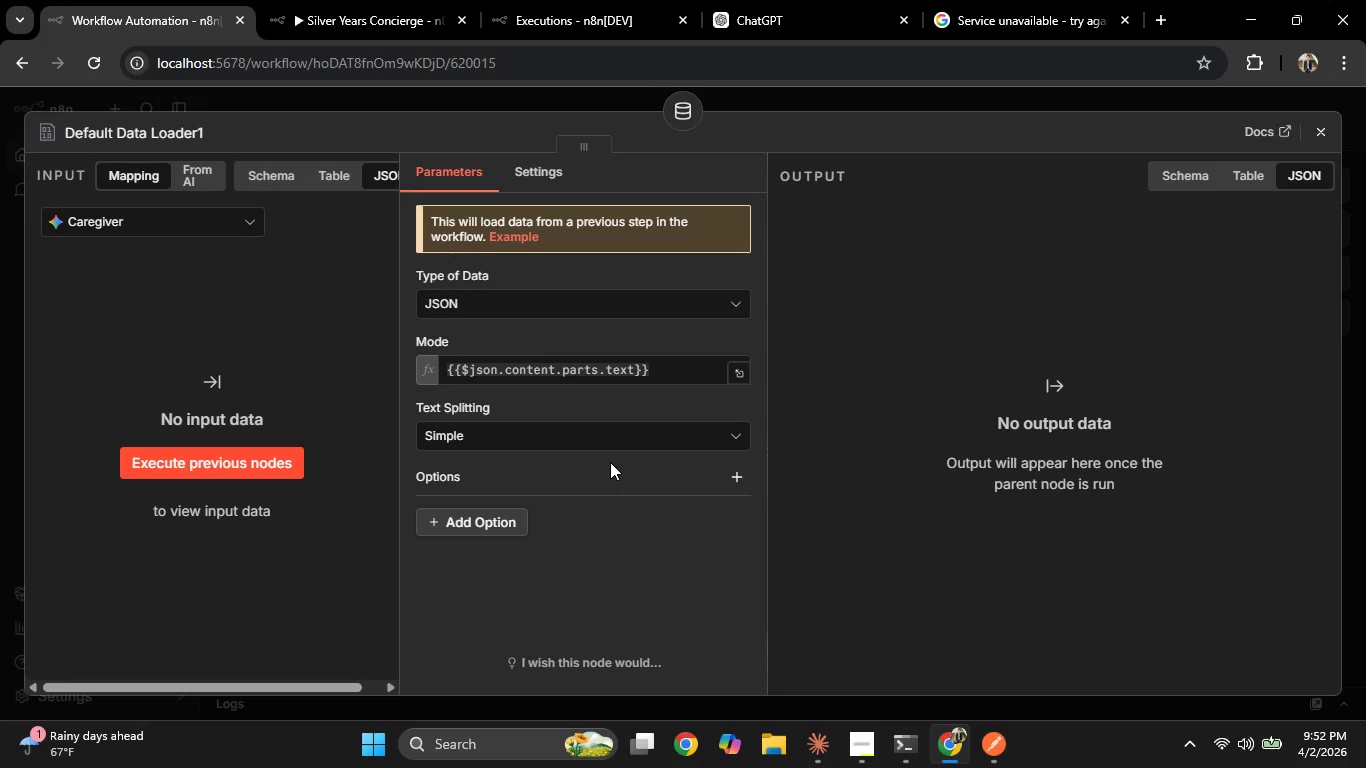 
double_click([464, 180])
 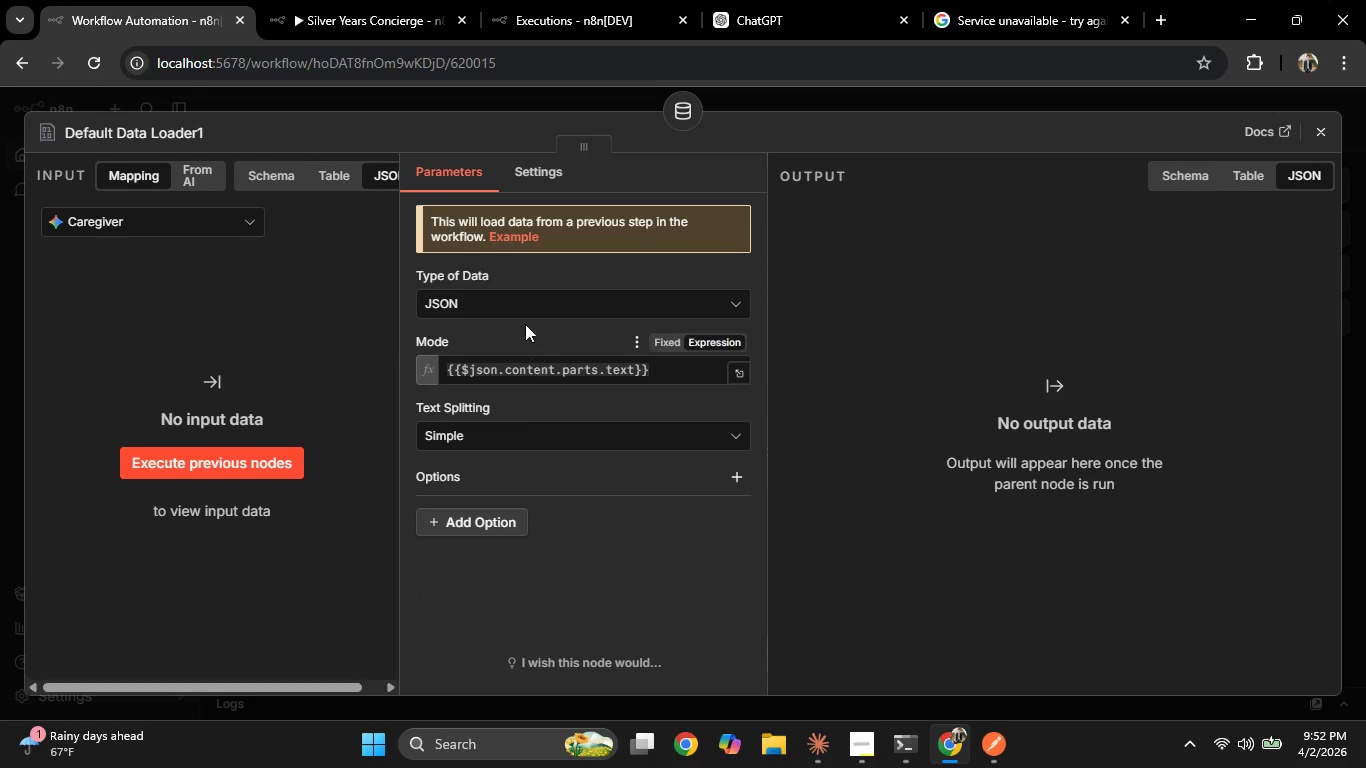 
left_click([522, 314])
 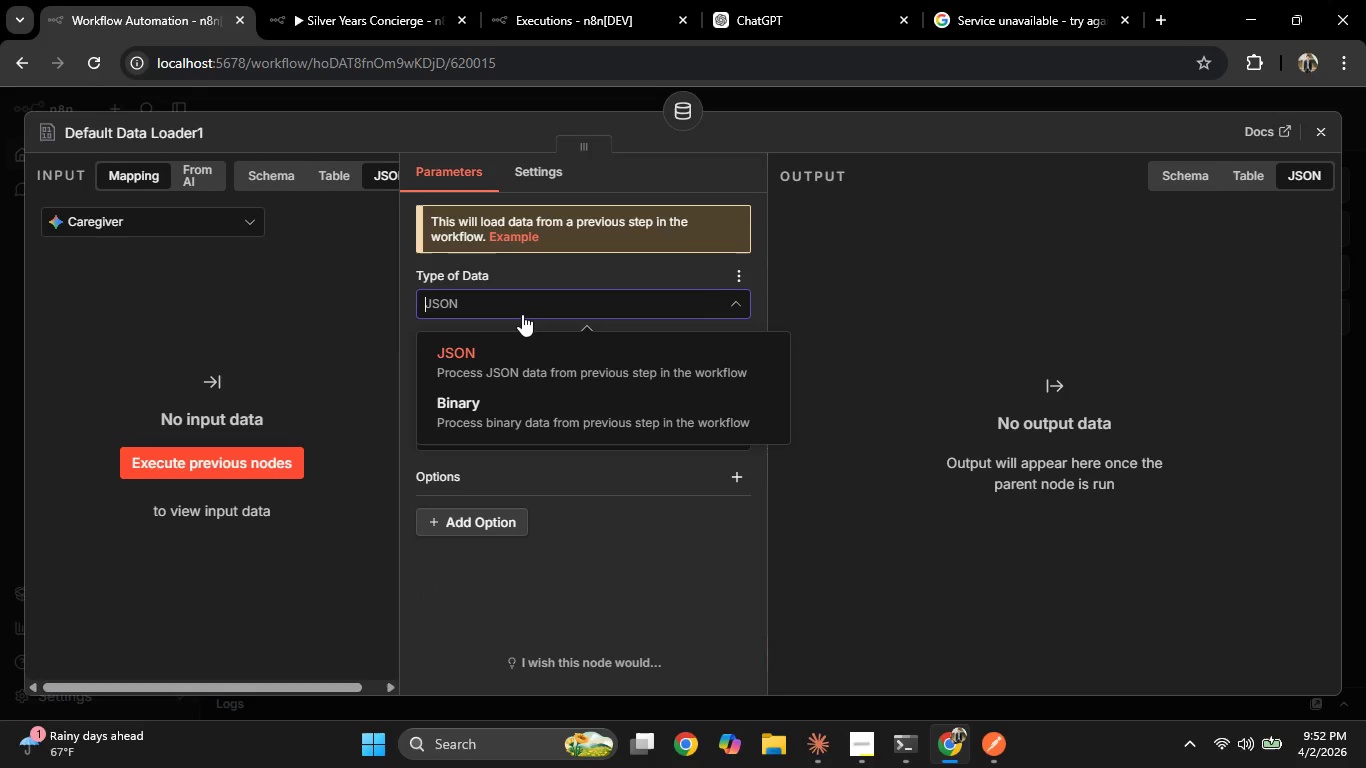 
left_click([522, 314])
 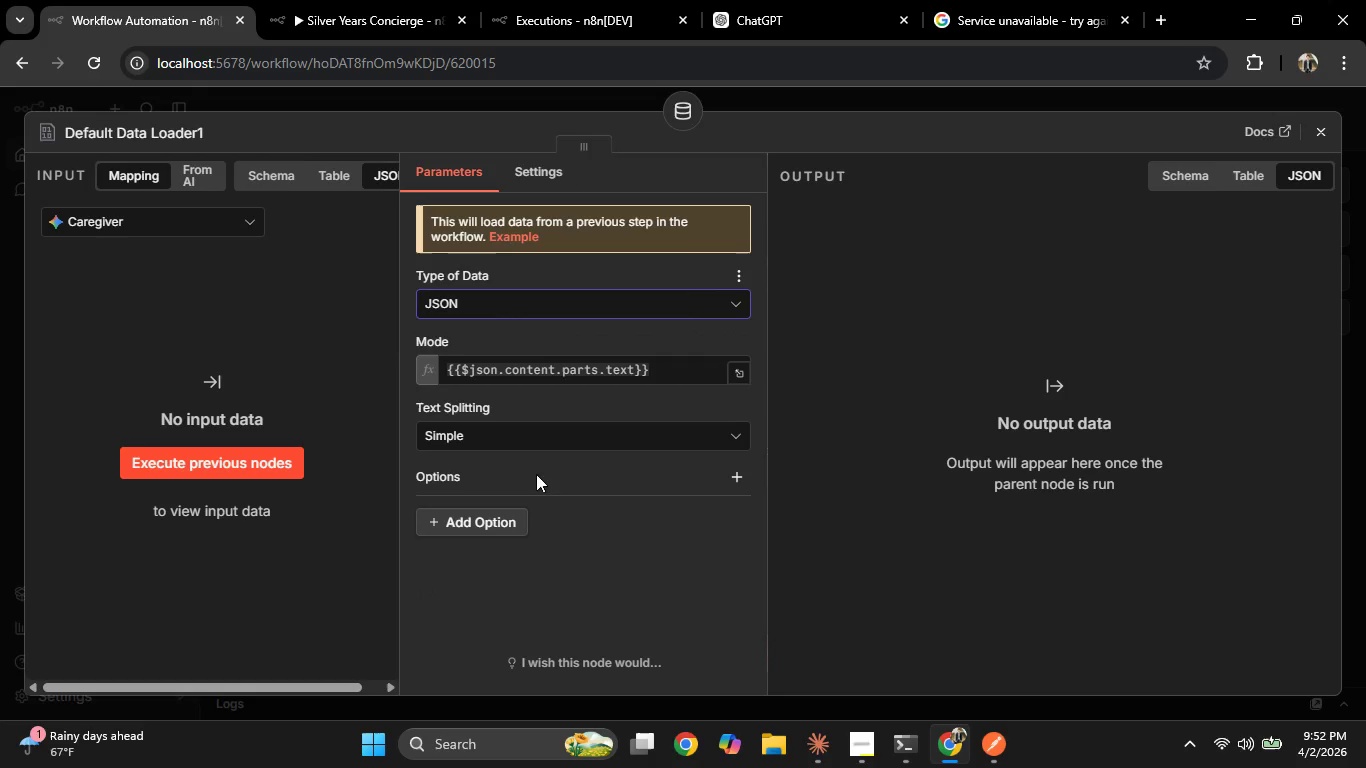 
mouse_move([540, 467])
 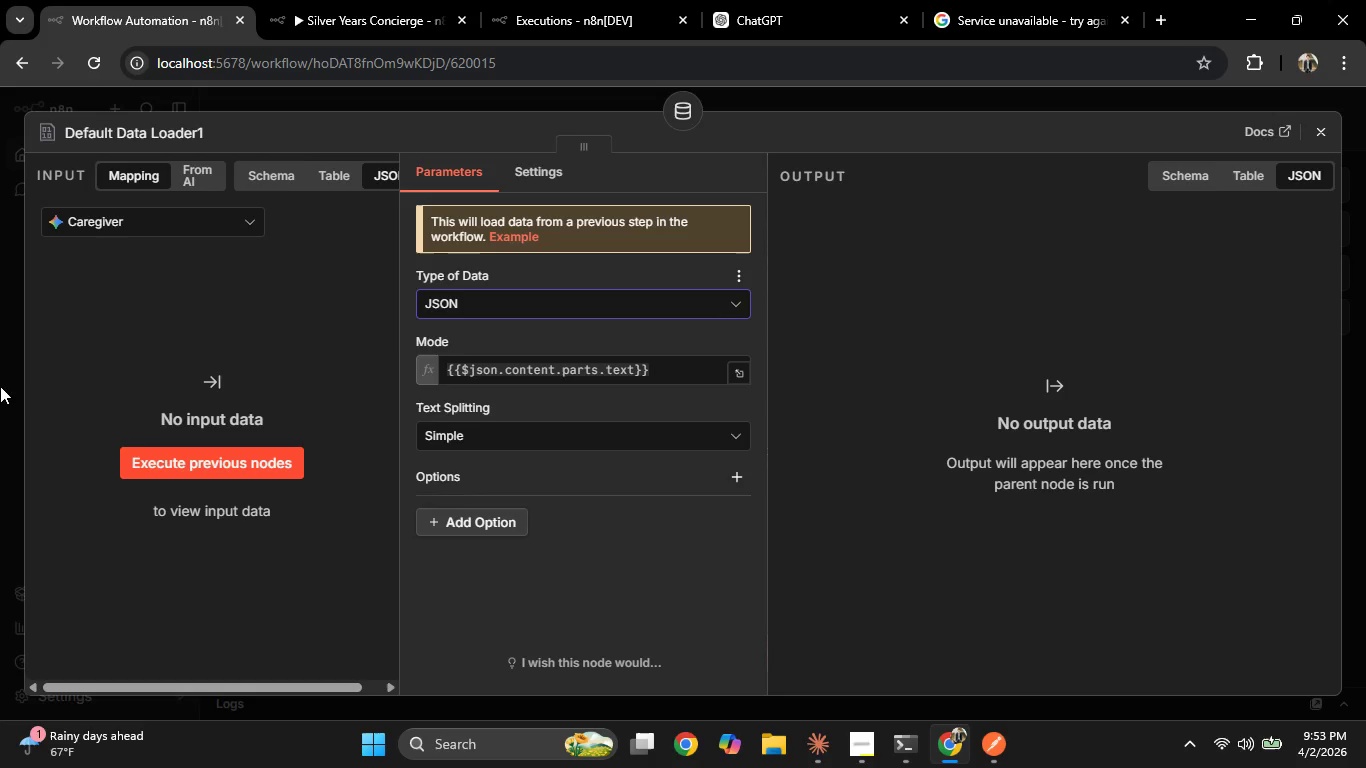 
left_click([0, 386])
 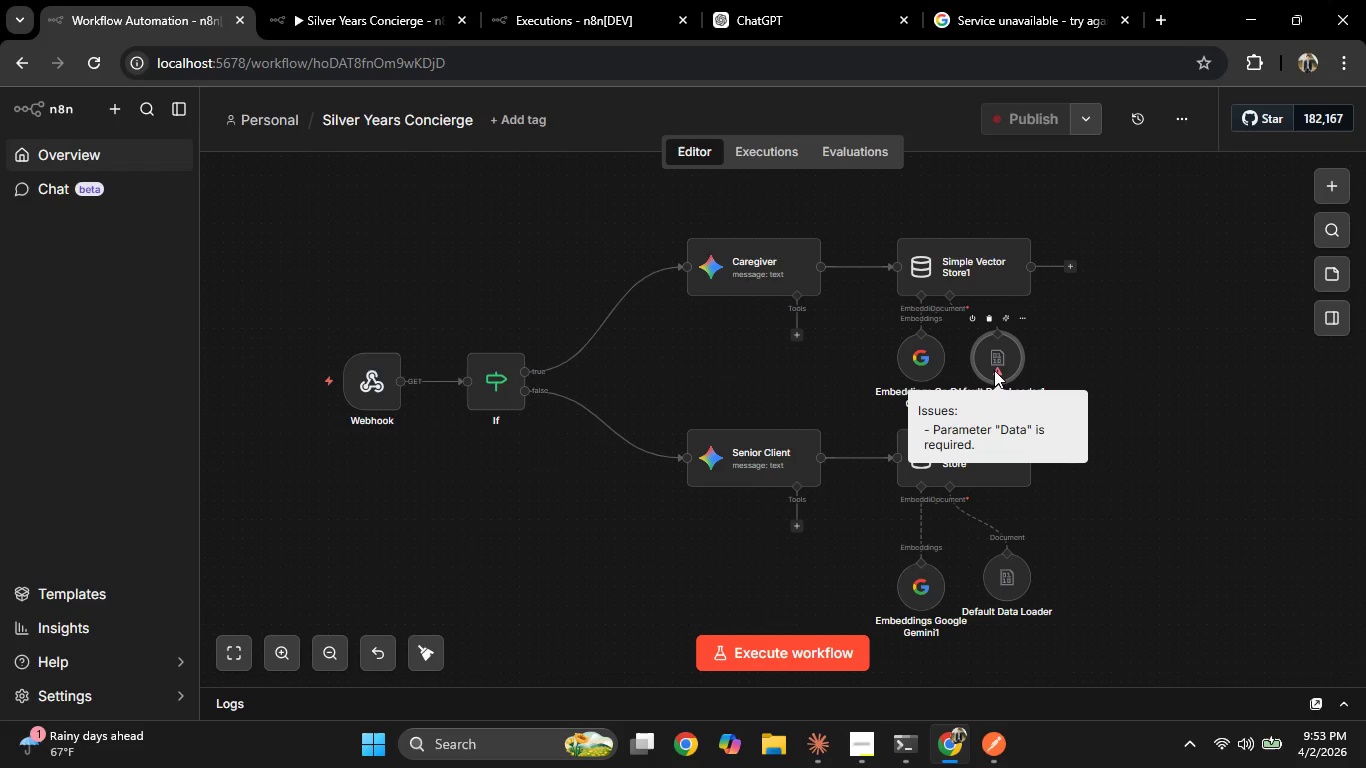 
double_click([991, 348])
 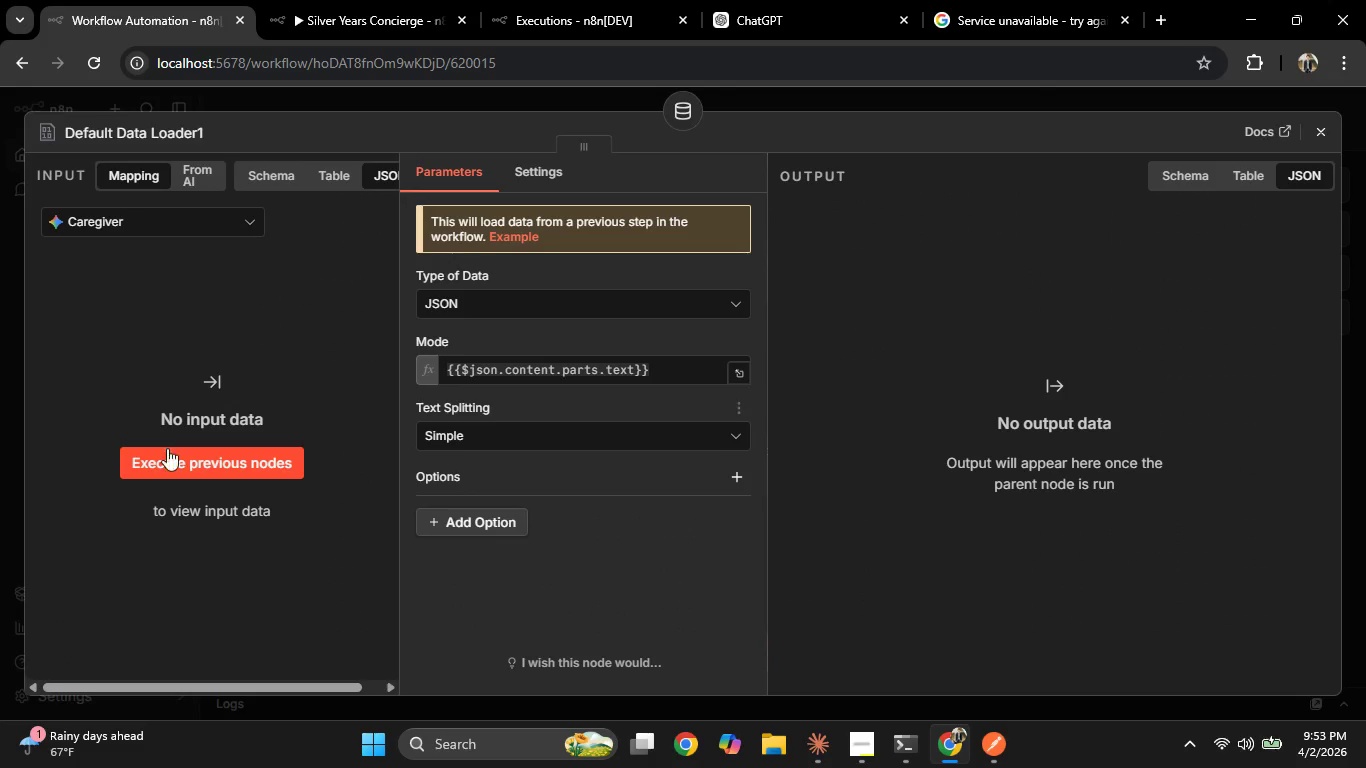 
left_click([0, 448])
 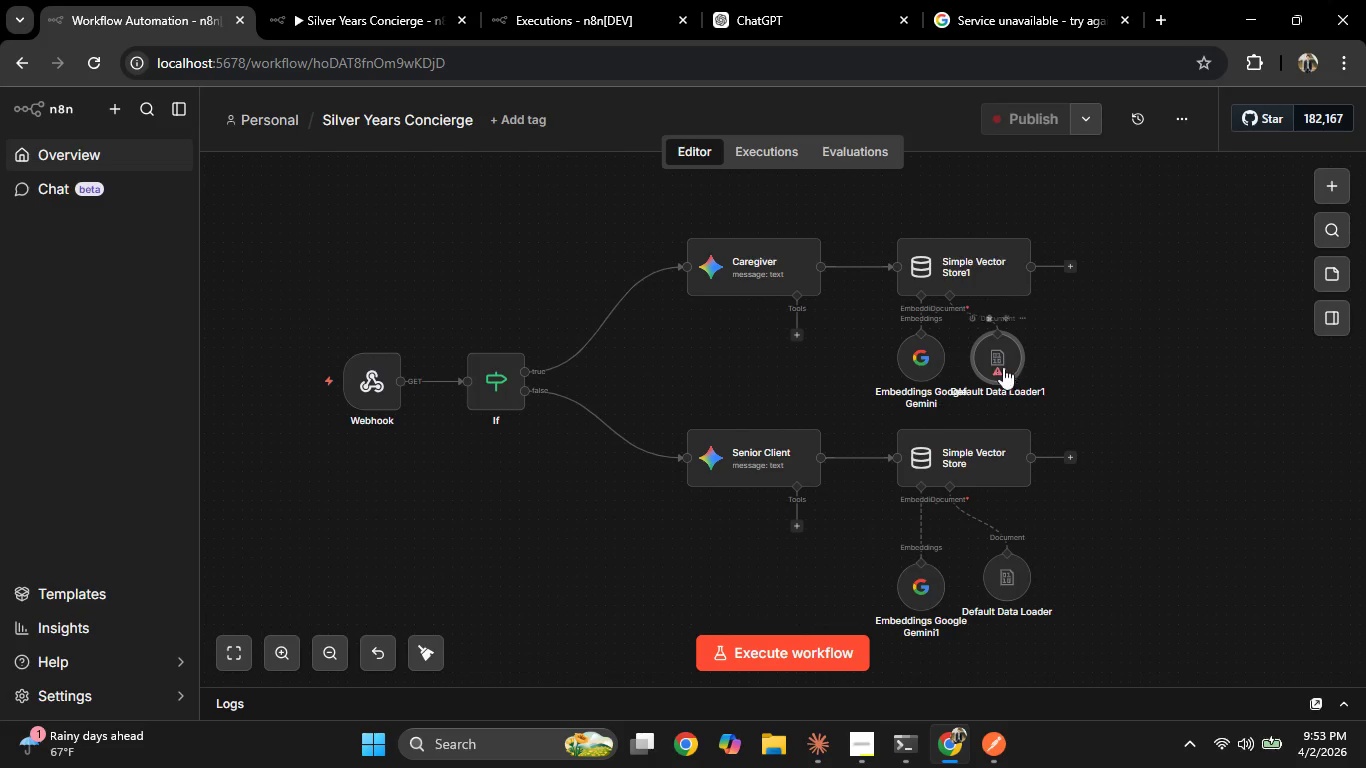 
double_click([998, 361])
 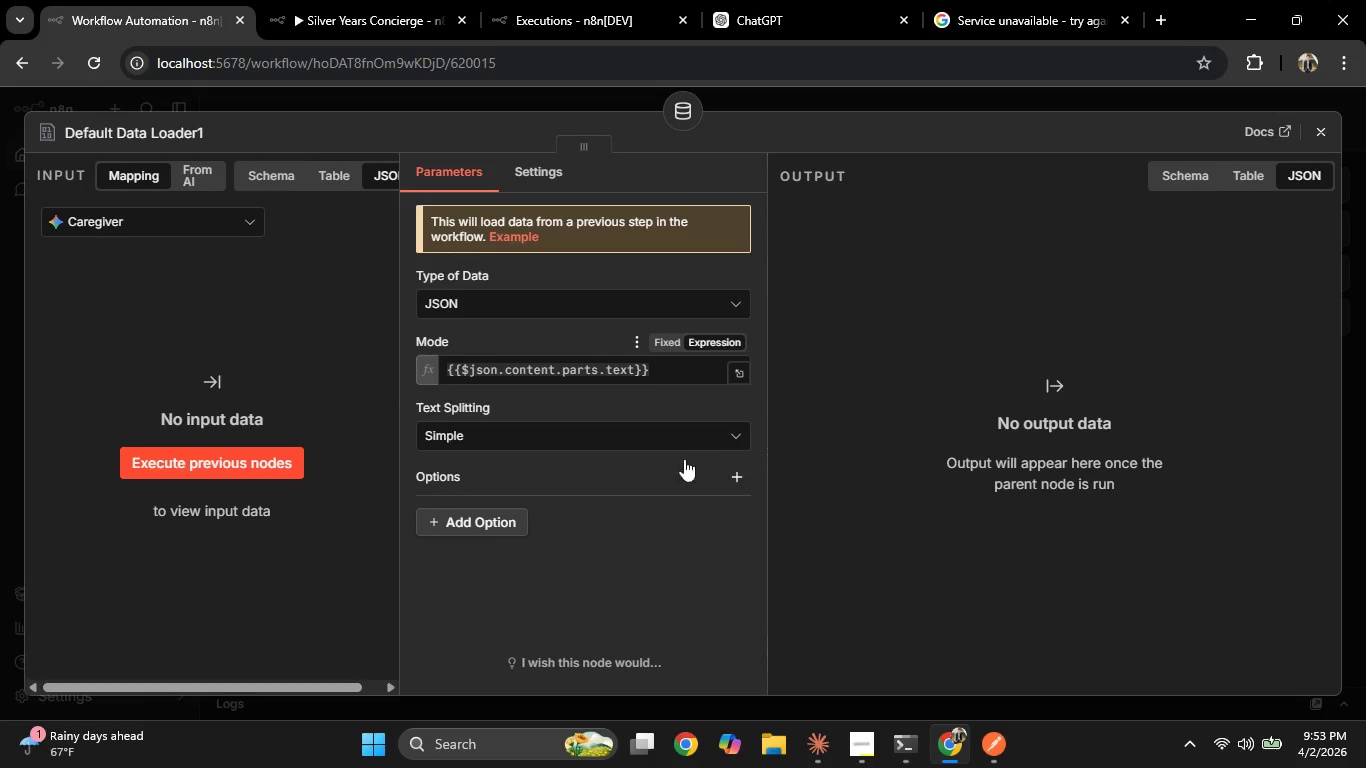 
left_click([738, 475])
 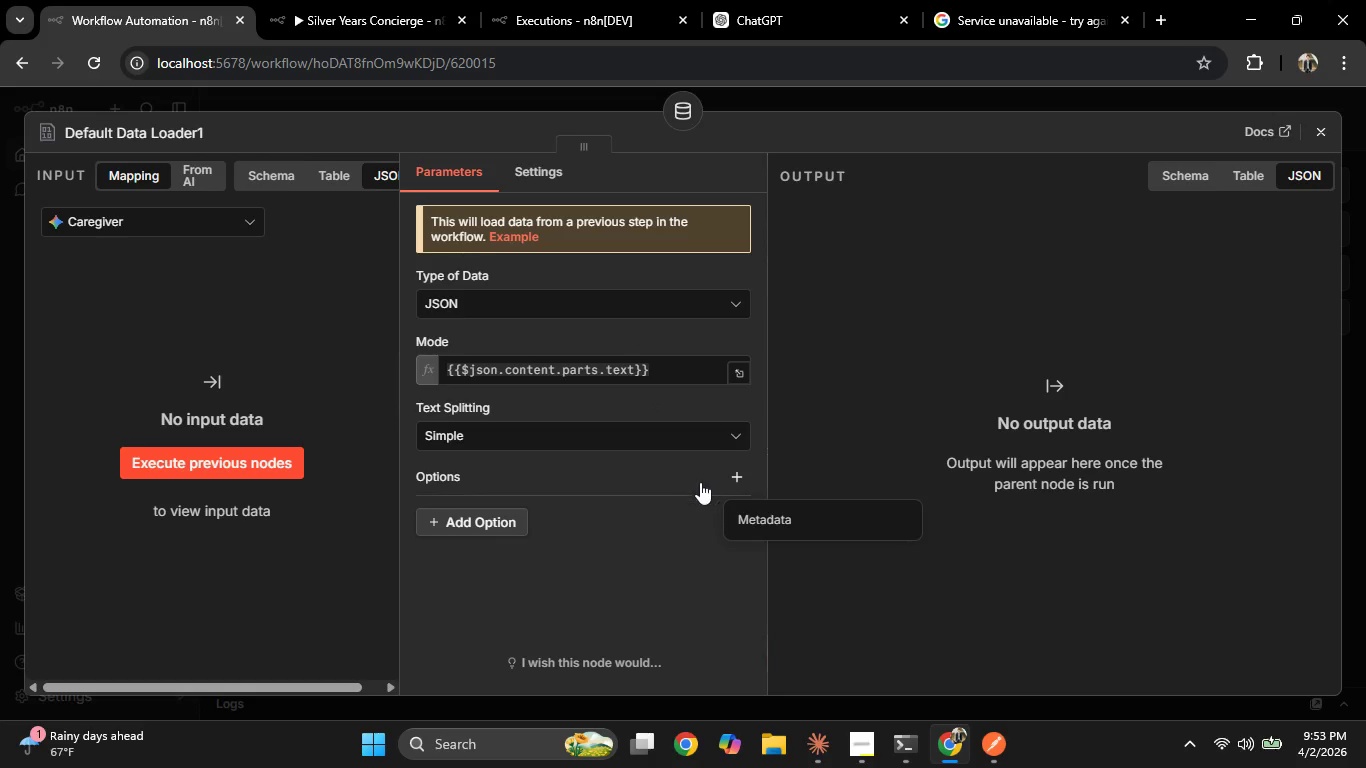 
left_click([681, 508])
 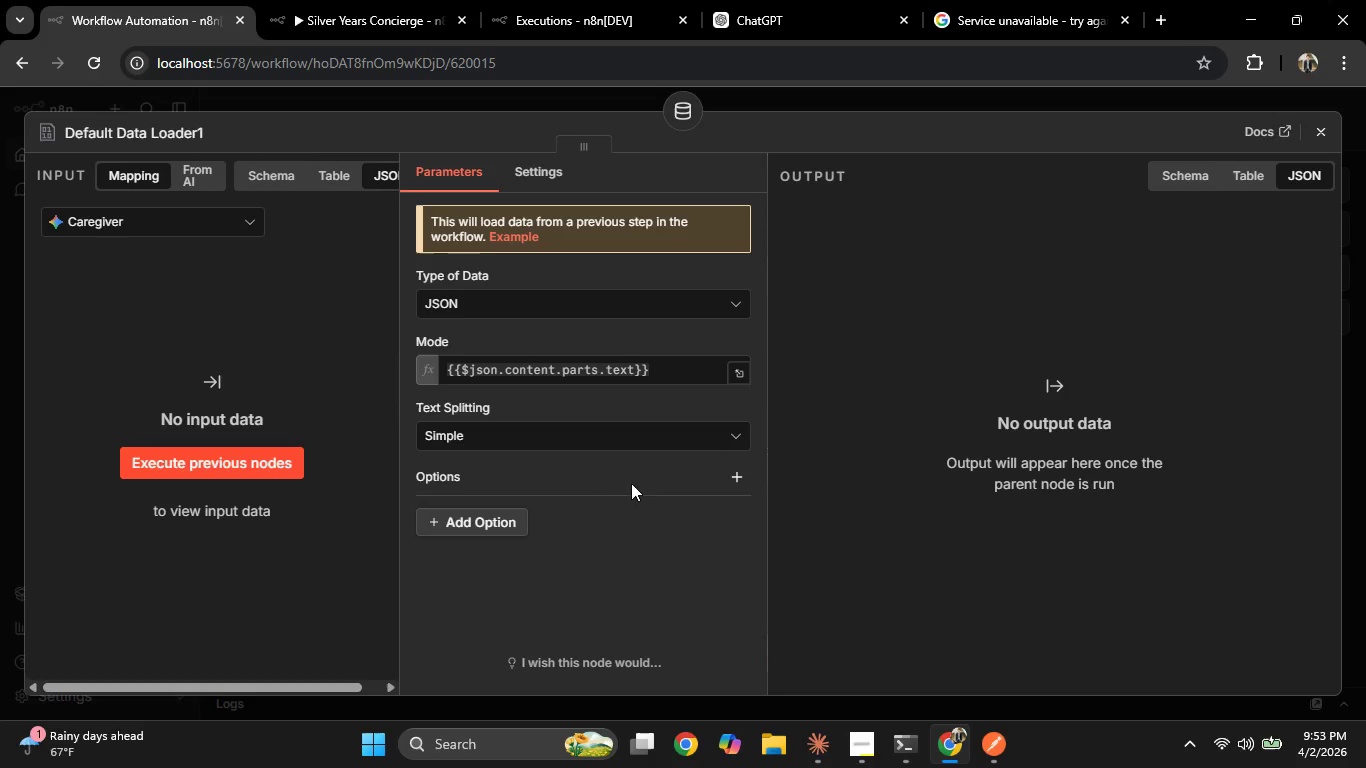 
double_click([667, 481])
 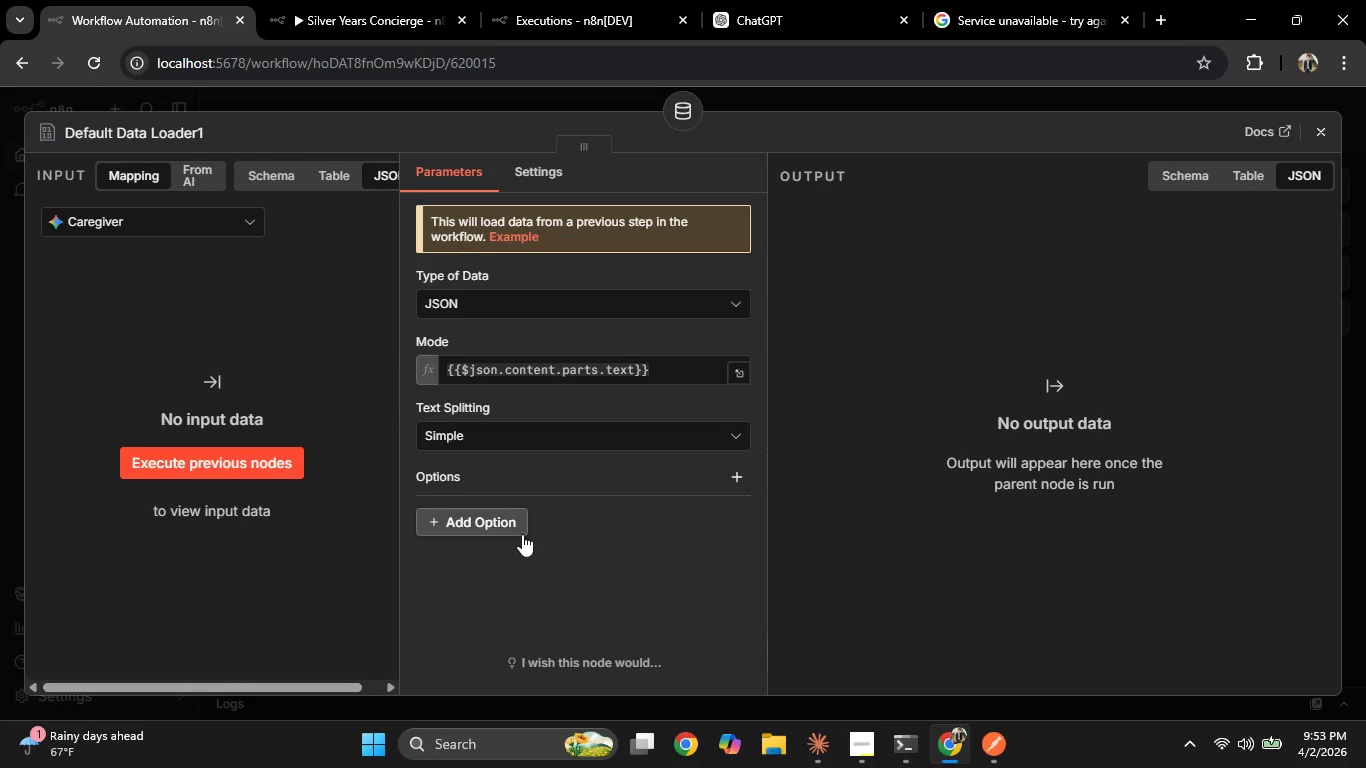 
left_click([508, 520])
 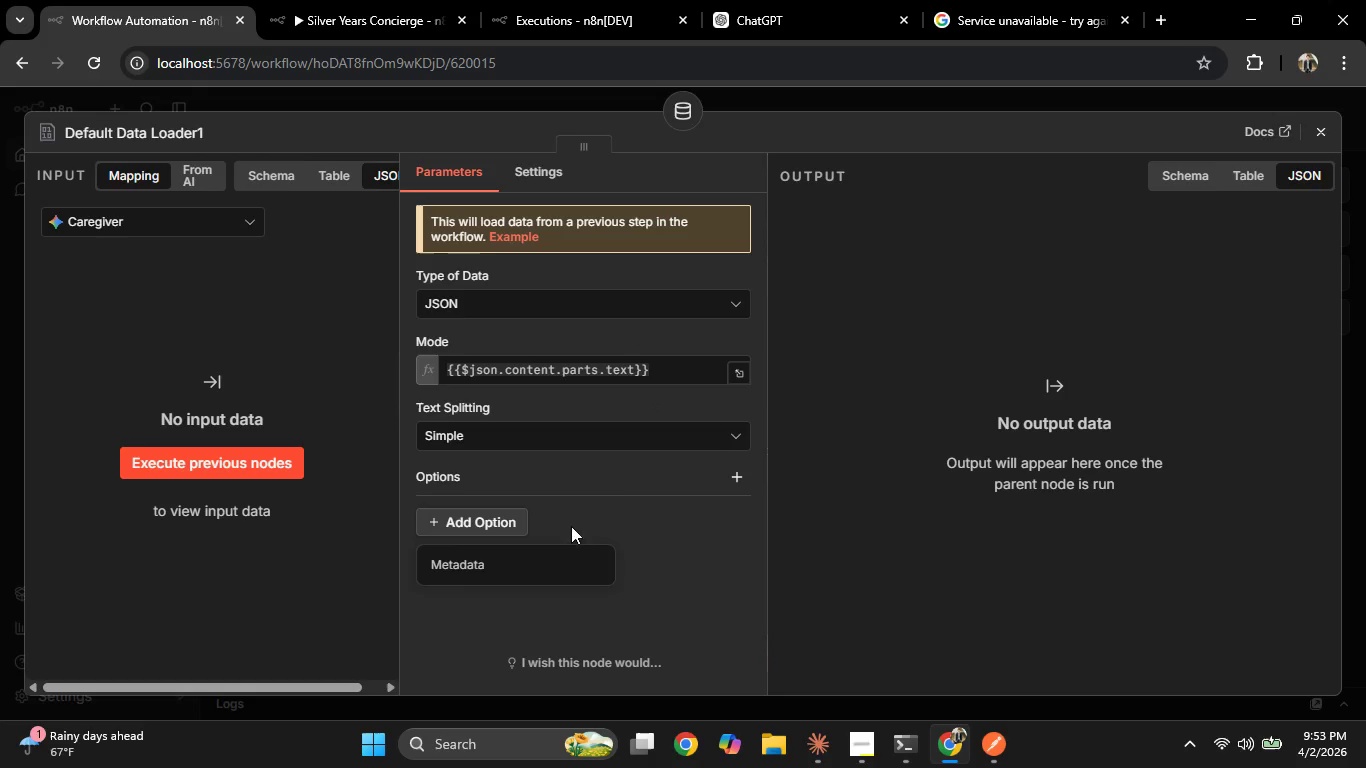 
left_click([596, 526])
 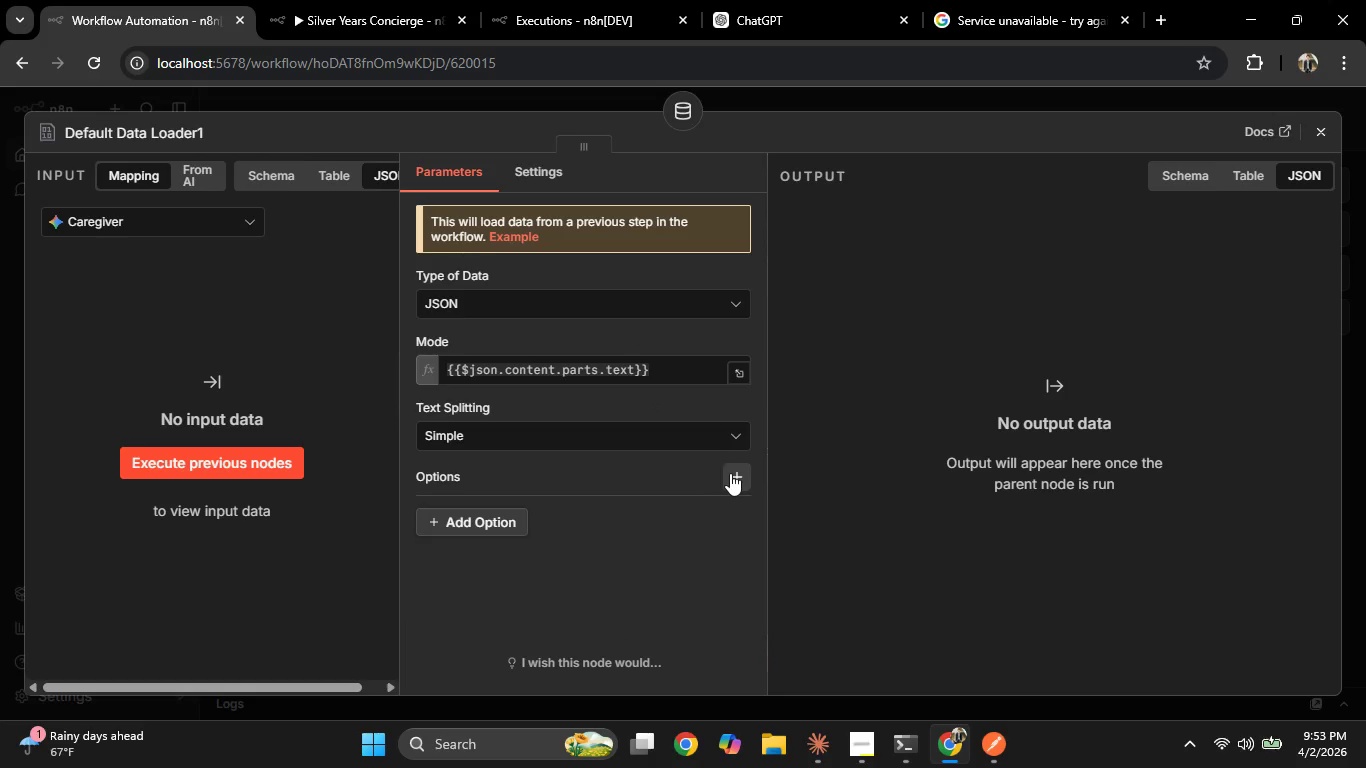 
left_click([738, 475])
 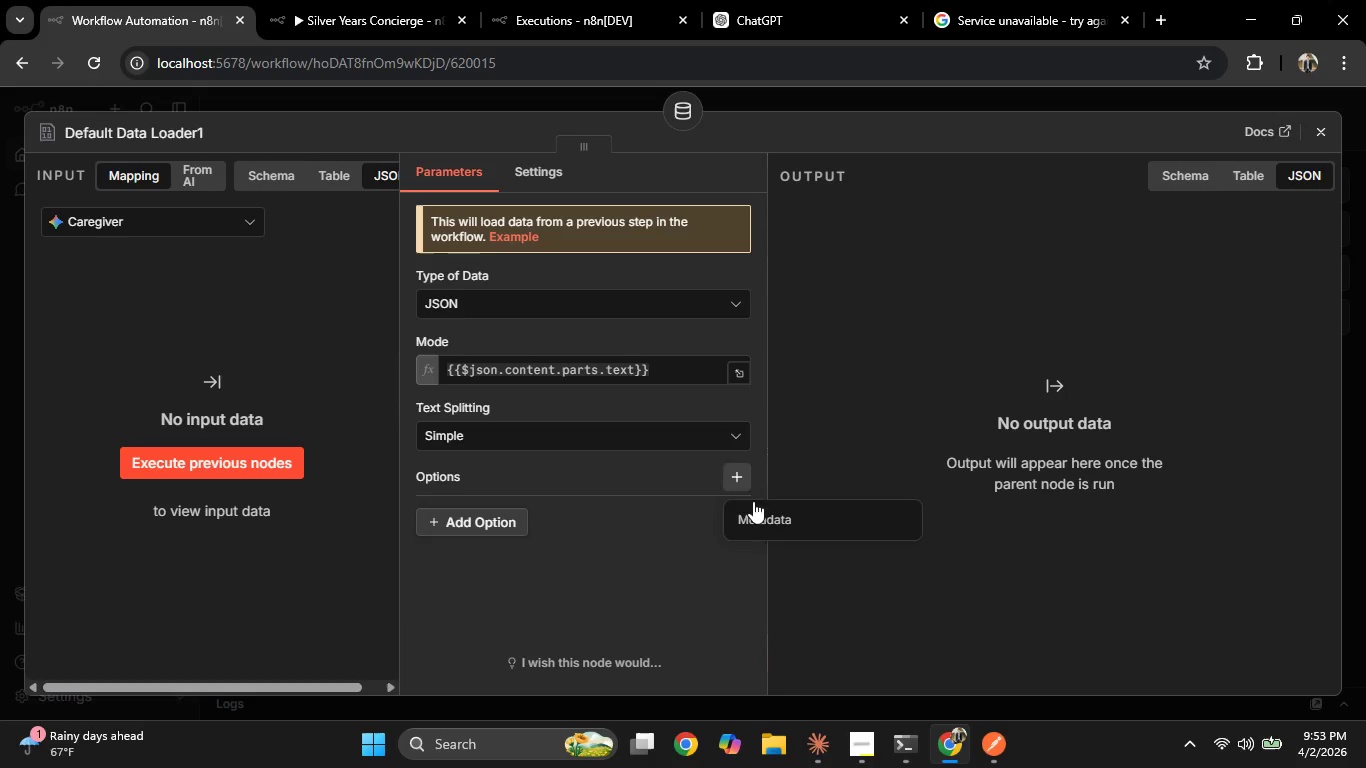 
left_click([760, 516])
 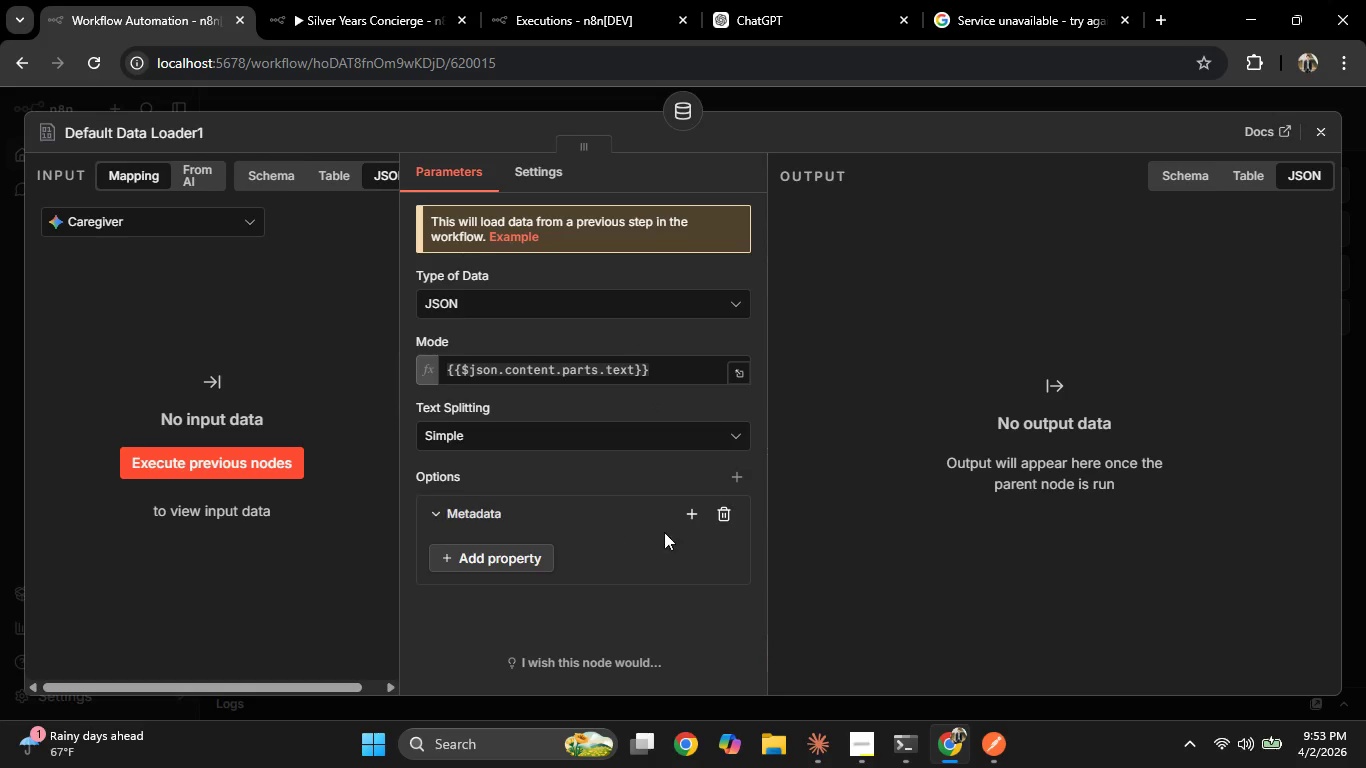 
left_click([720, 511])
 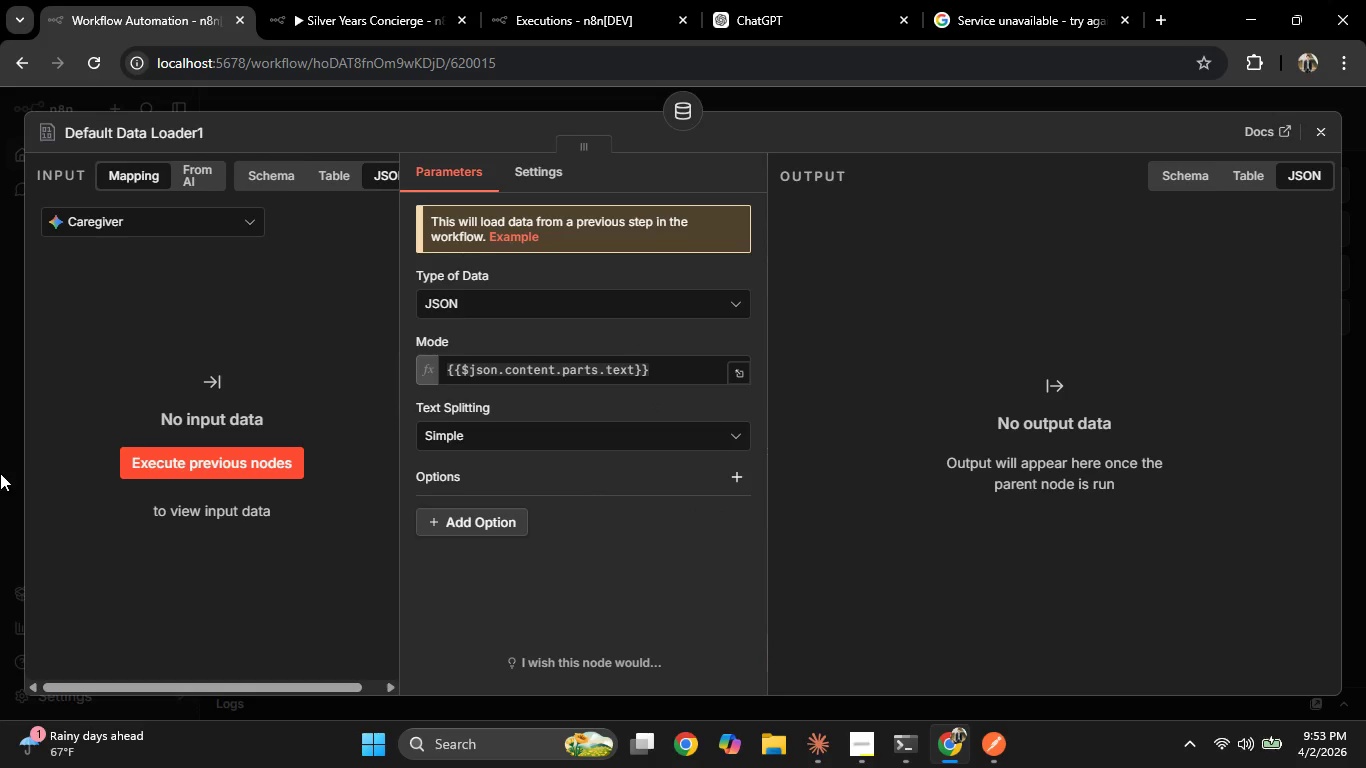 
left_click([0, 473])
 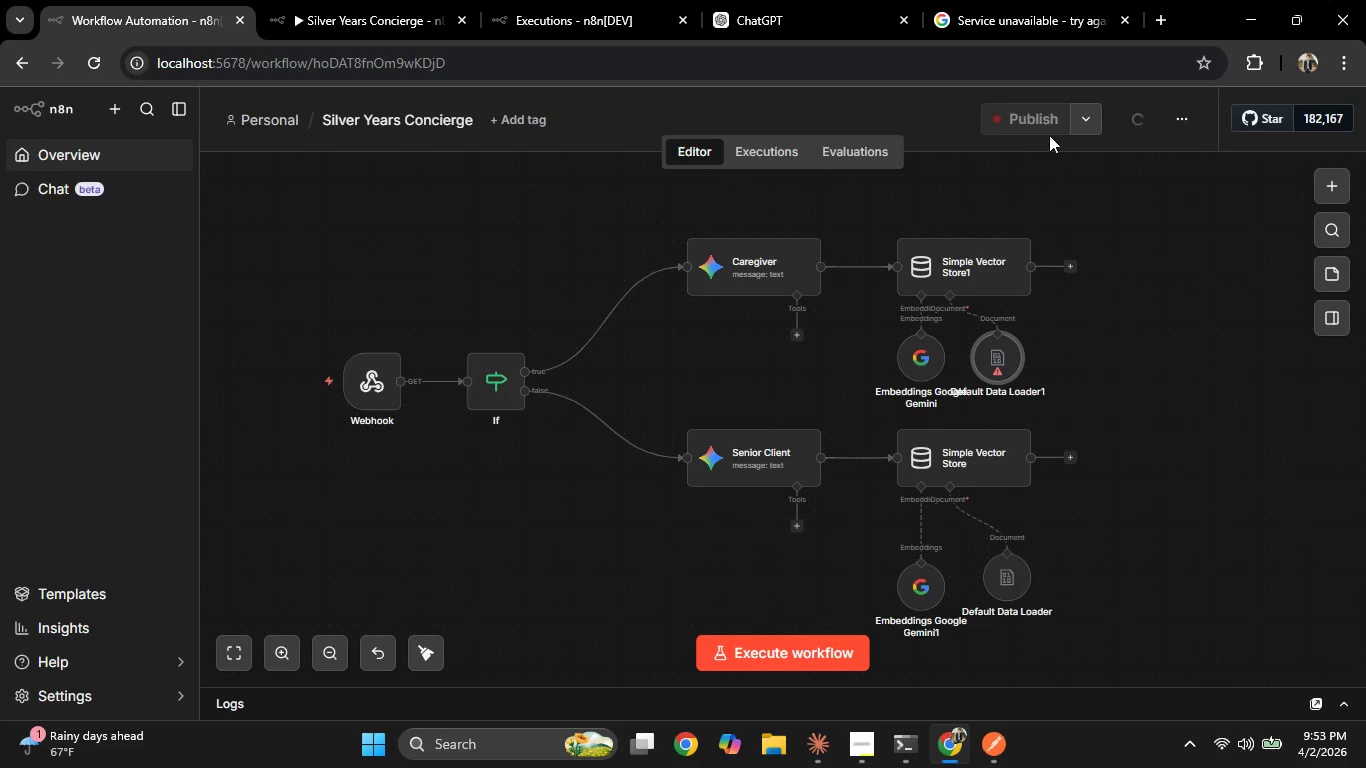 
left_click([1037, 119])
 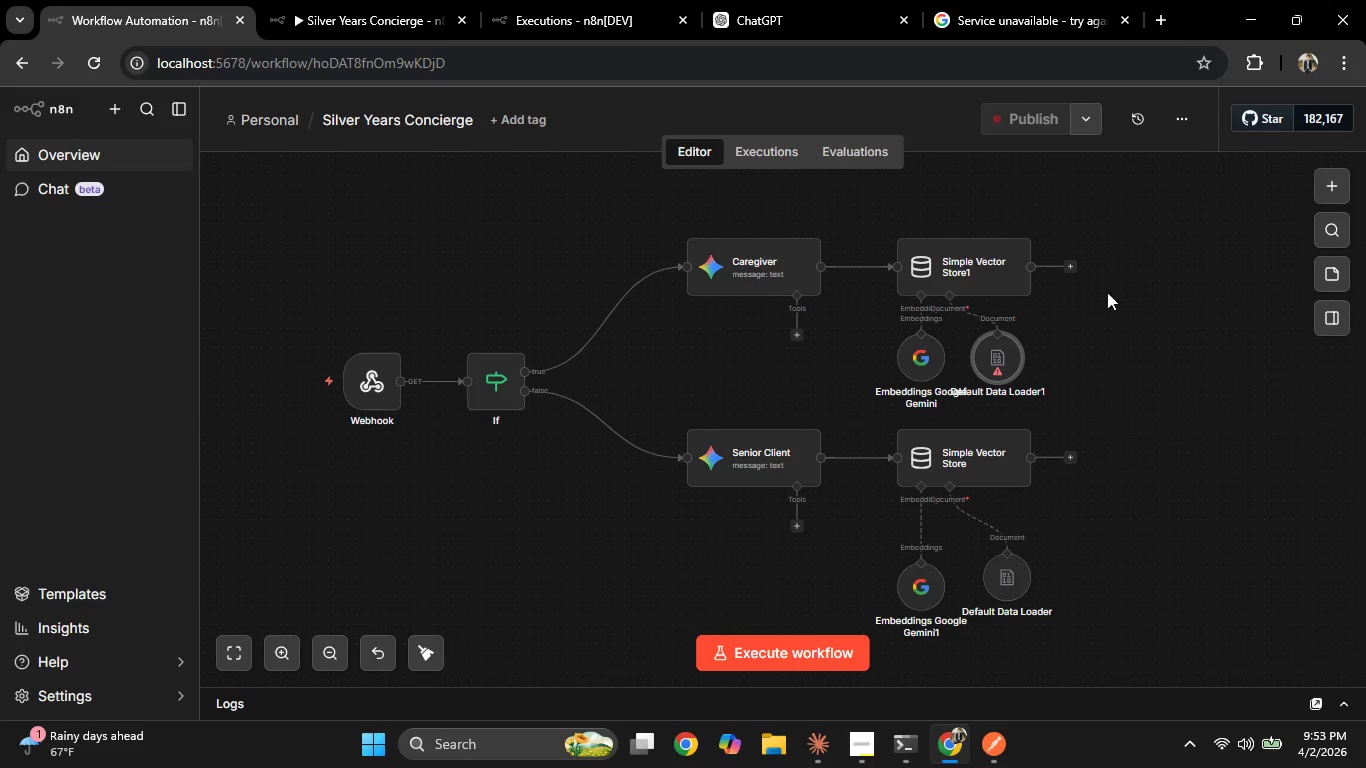 
mouse_move([999, 356])
 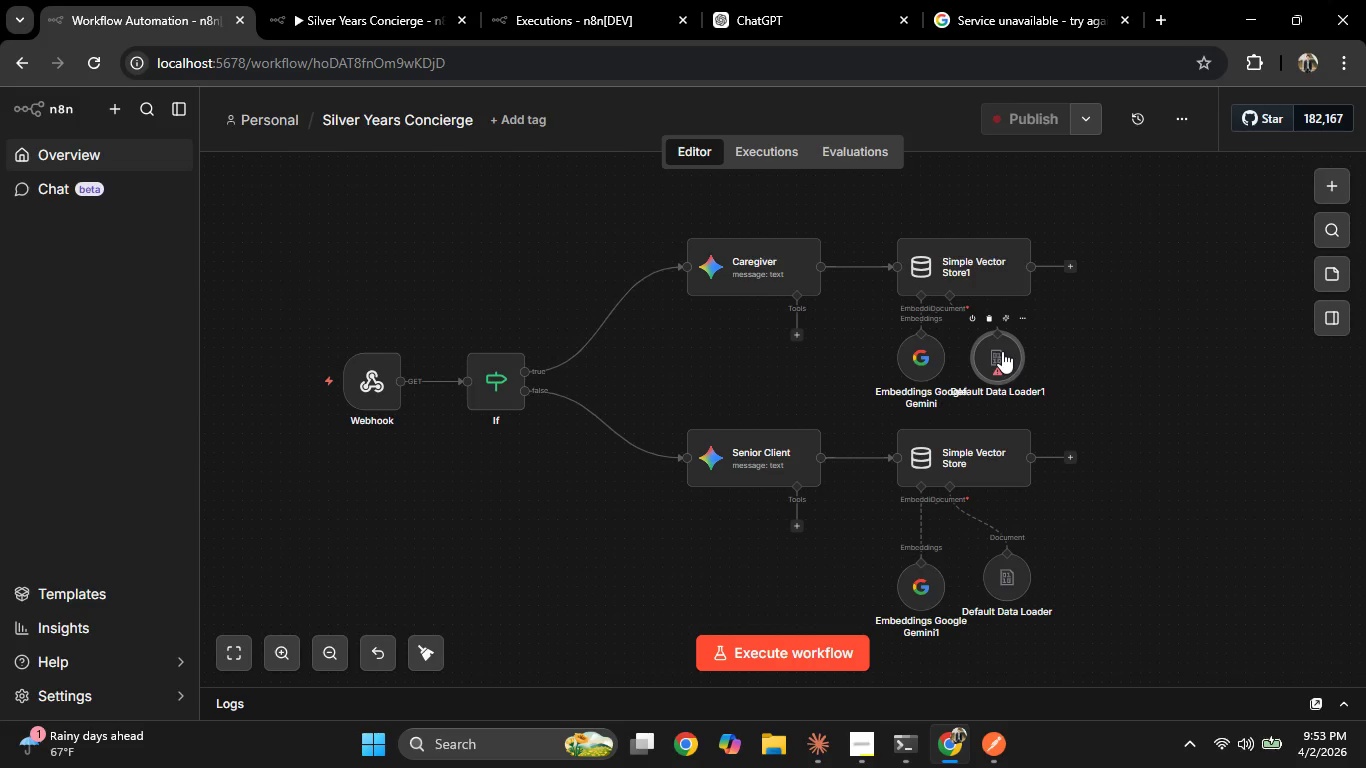 
double_click([1003, 360])
 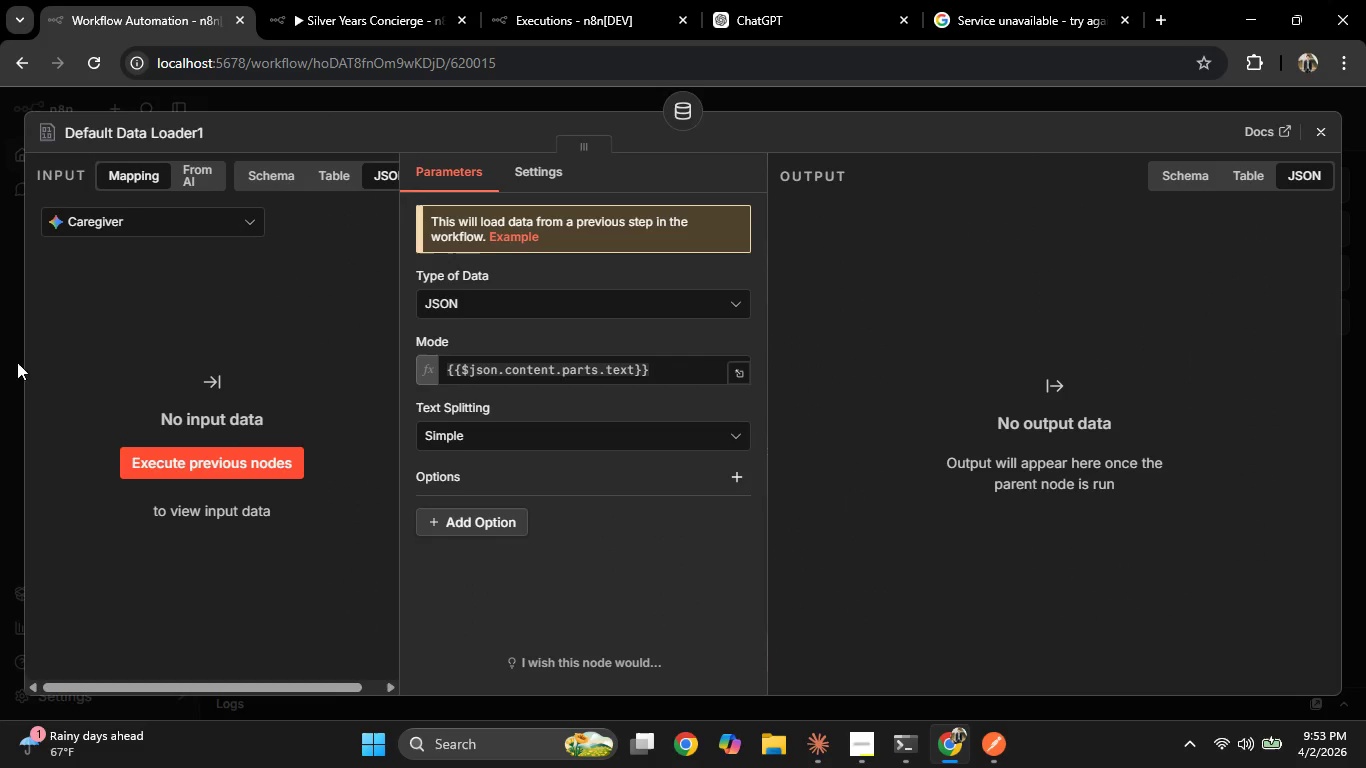 
left_click([13, 364])
 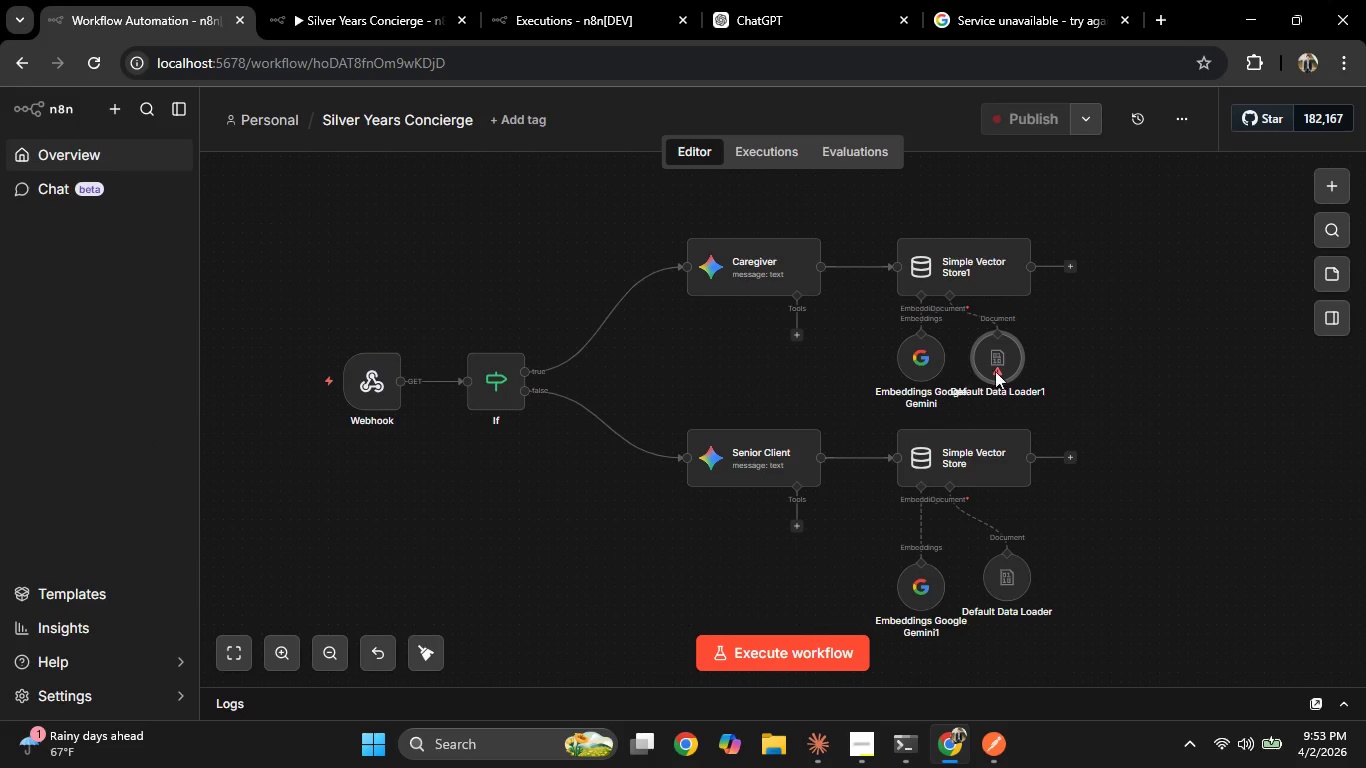 
left_click_drag(start_coordinate=[1007, 372], to_coordinate=[1041, 372])
 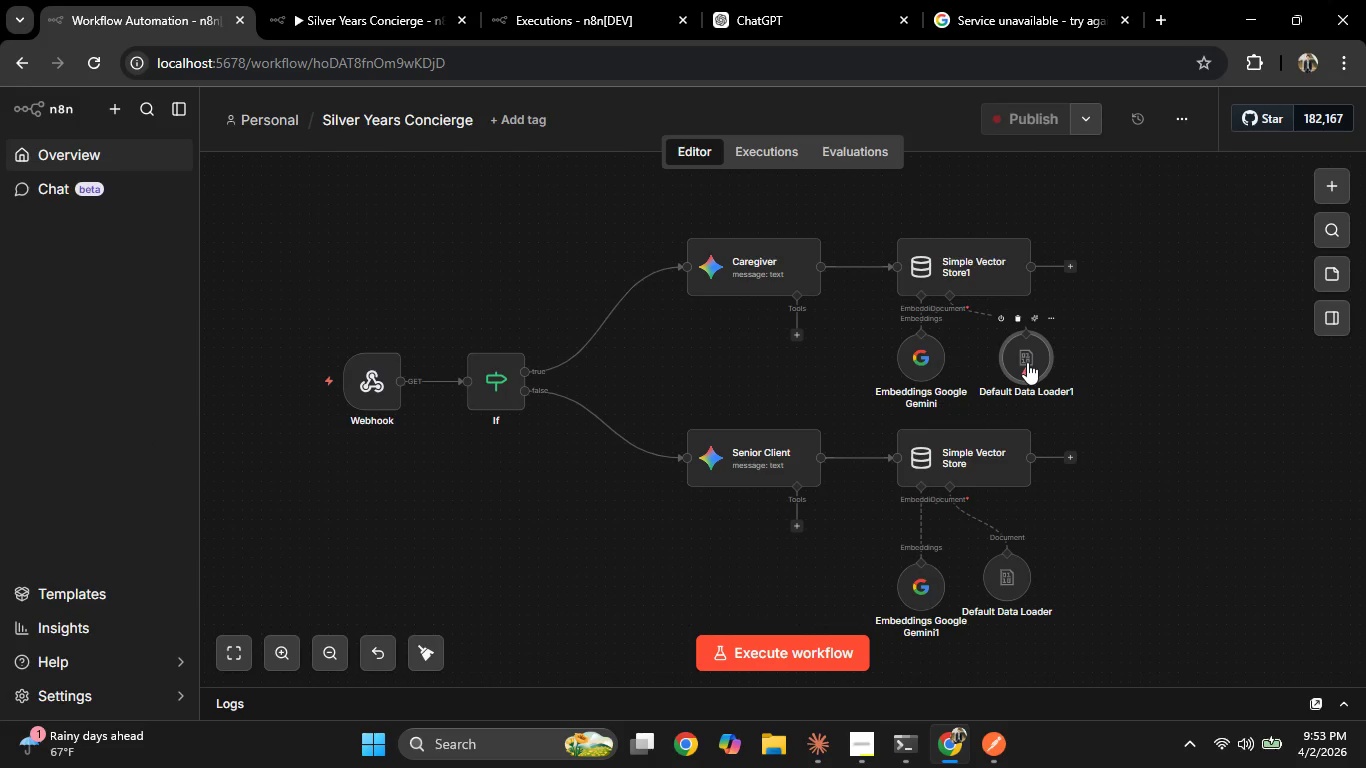 
double_click([1027, 362])
 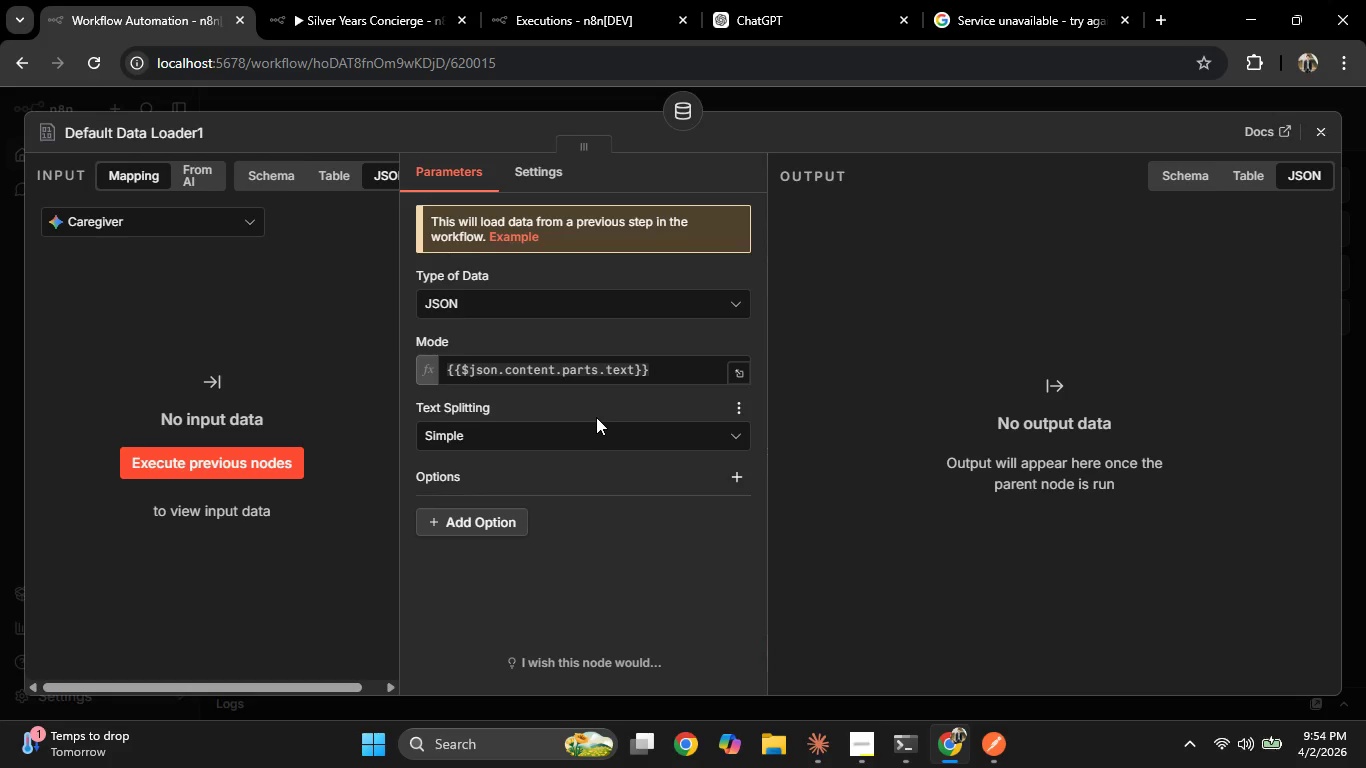 
wait(64.14)
 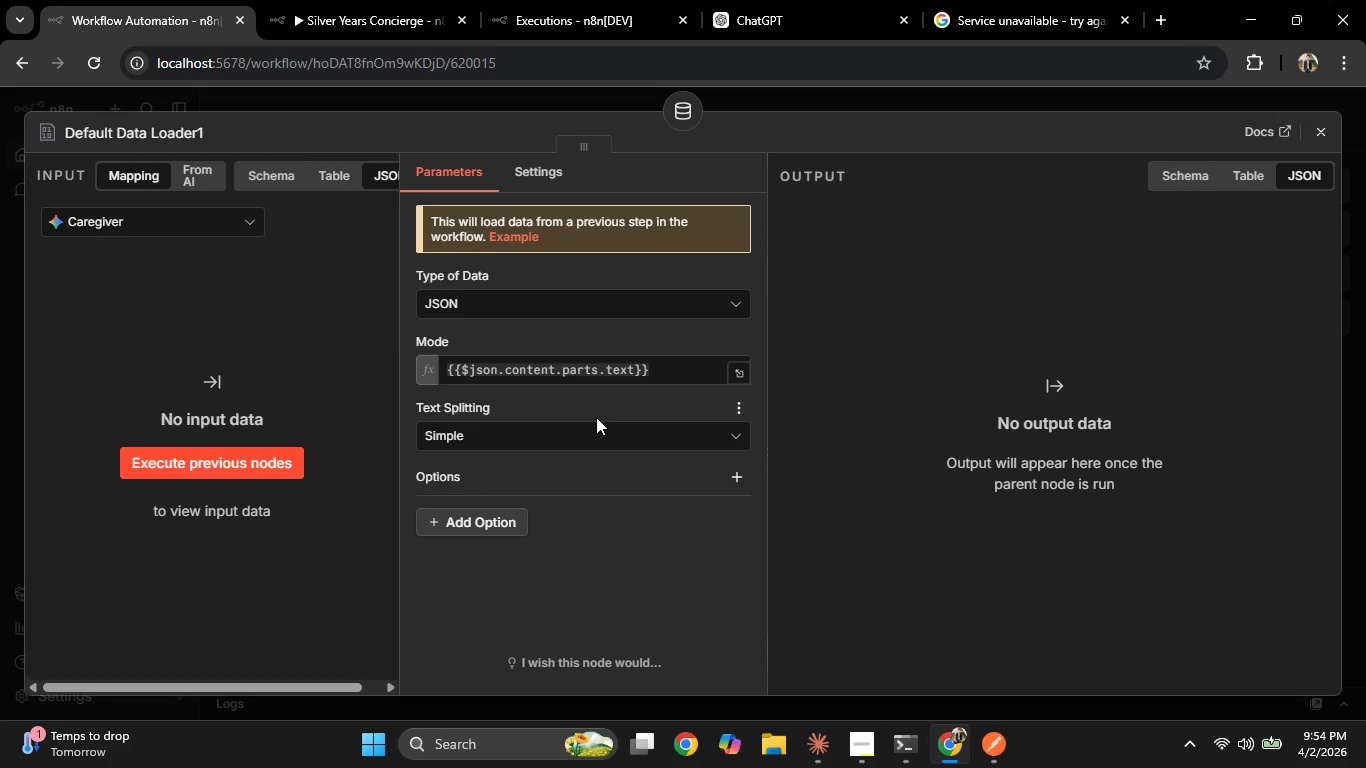 
left_click([0, 609])
 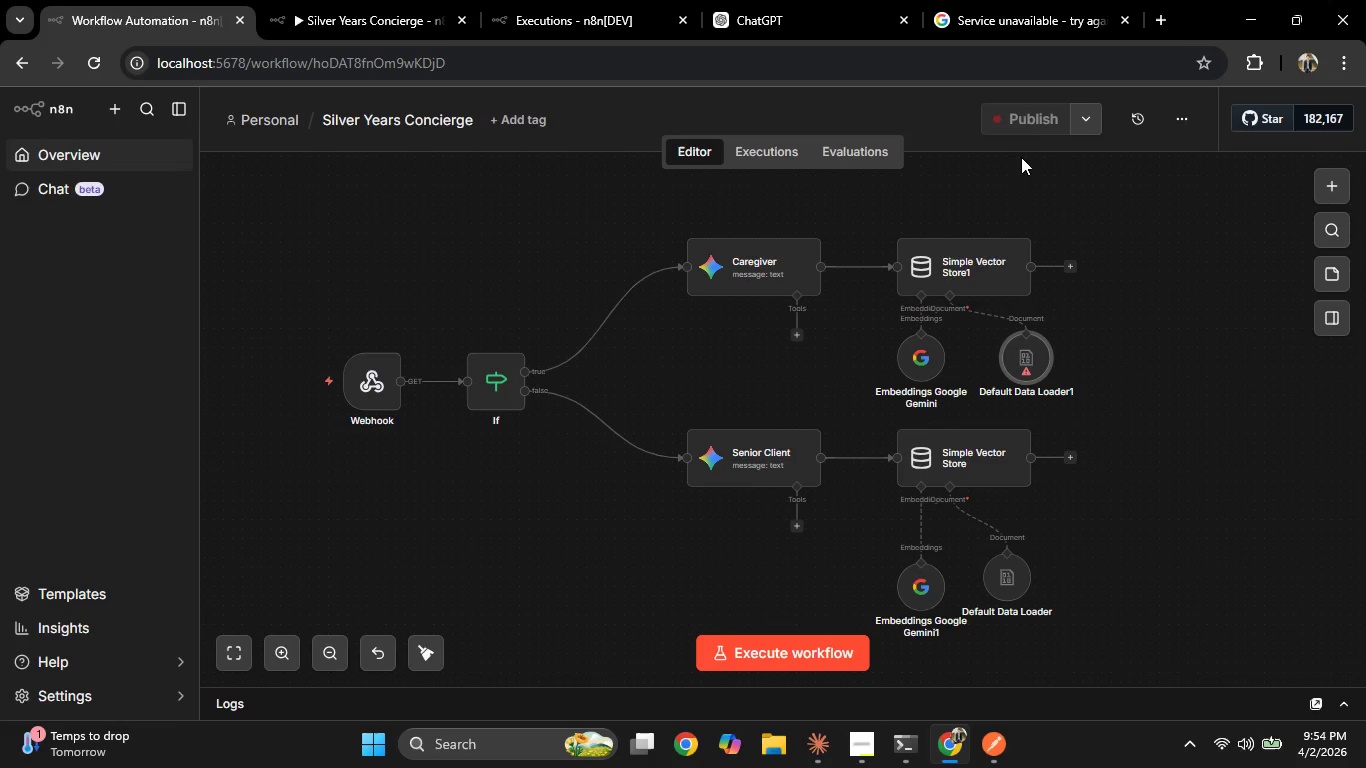 
left_click([1030, 123])
 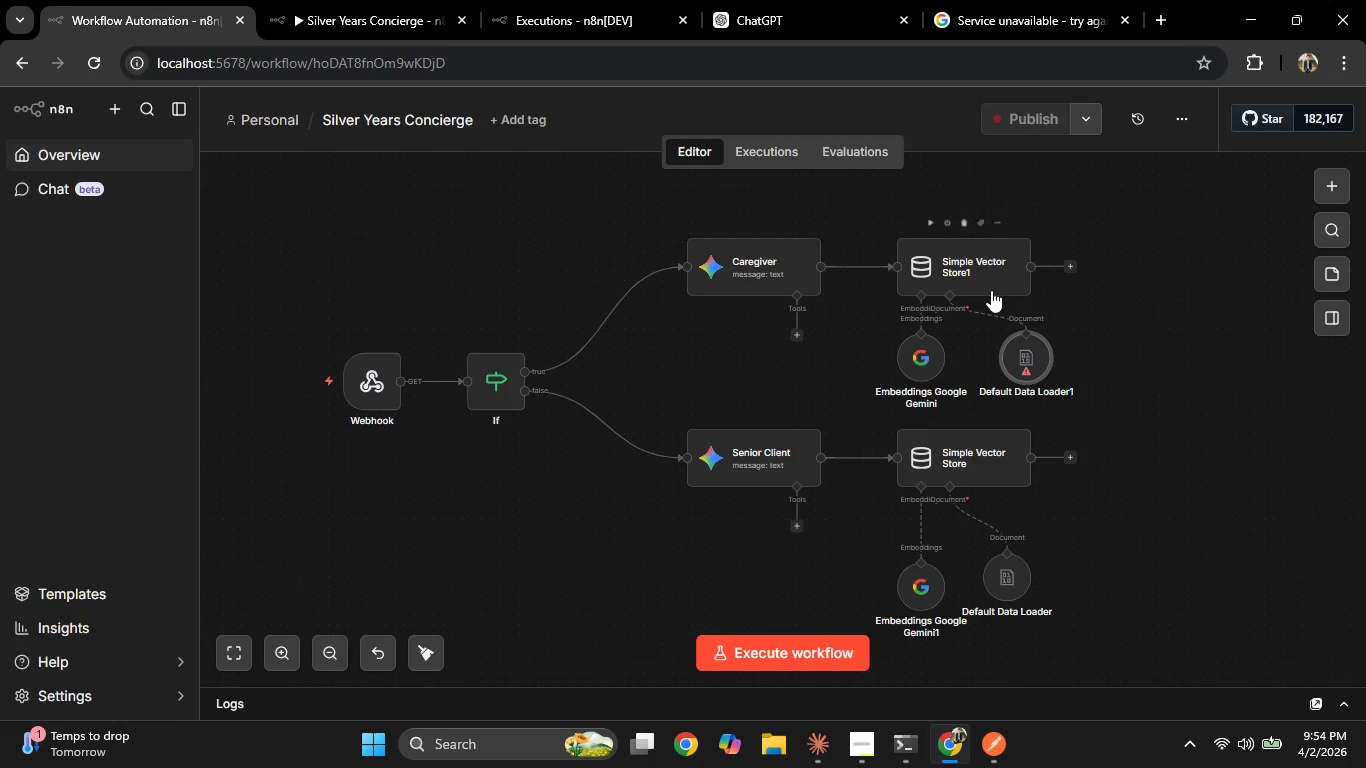 
mouse_move([1027, 344])
 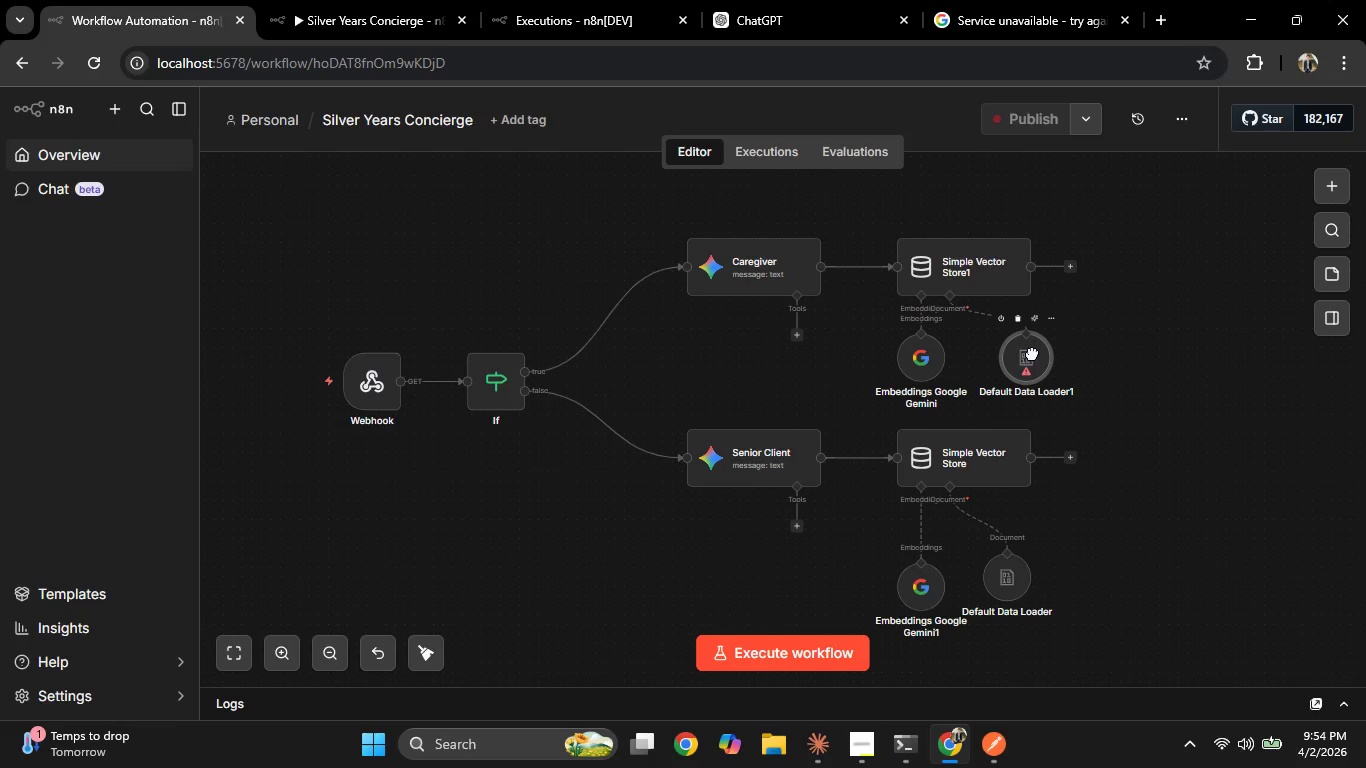 
double_click([1029, 363])
 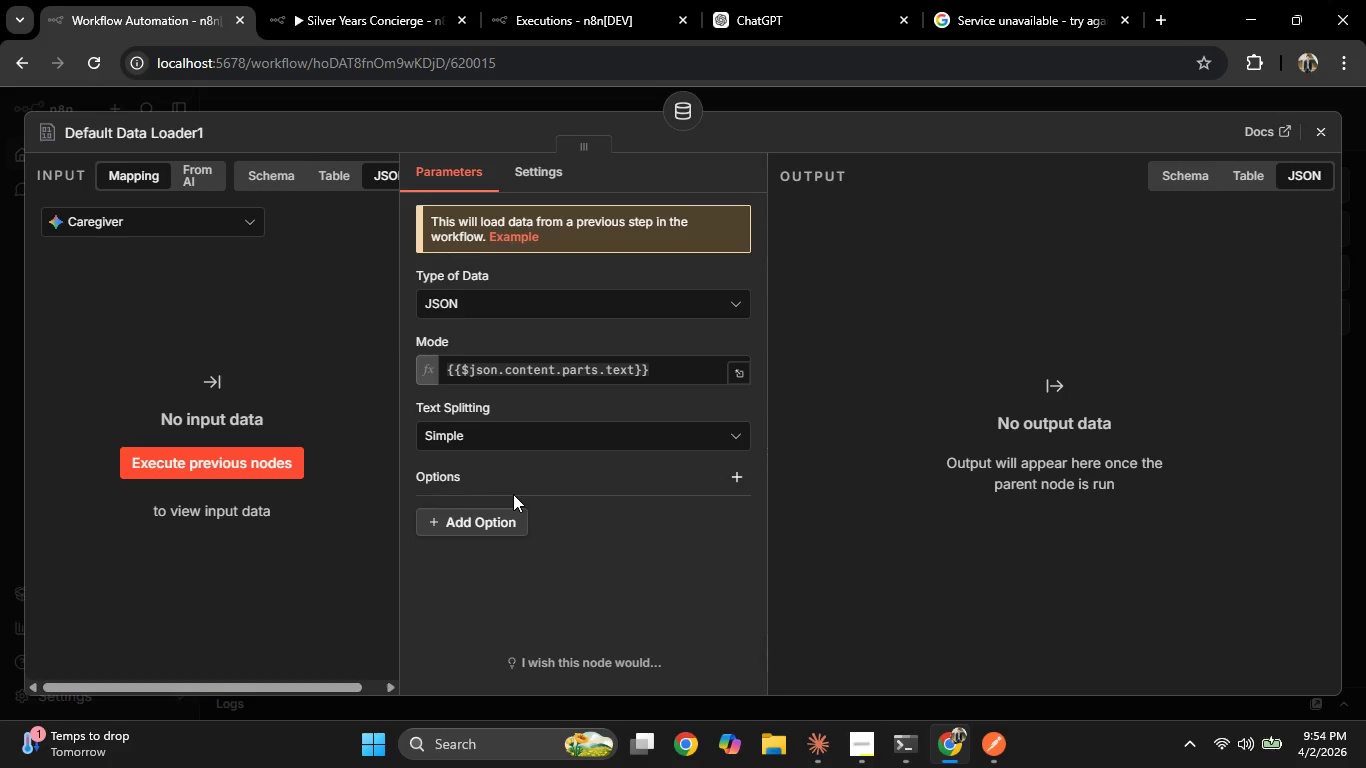 
left_click([516, 190])
 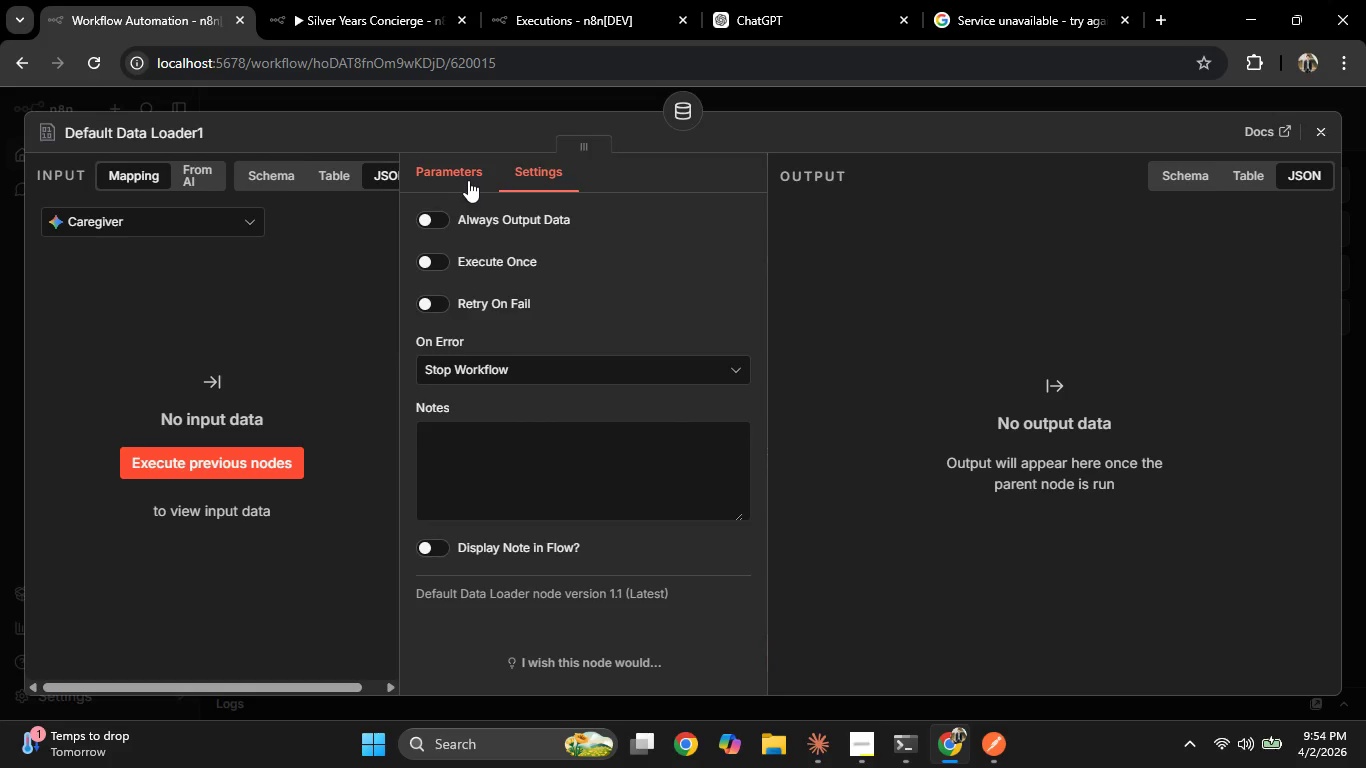 
left_click([468, 180])
 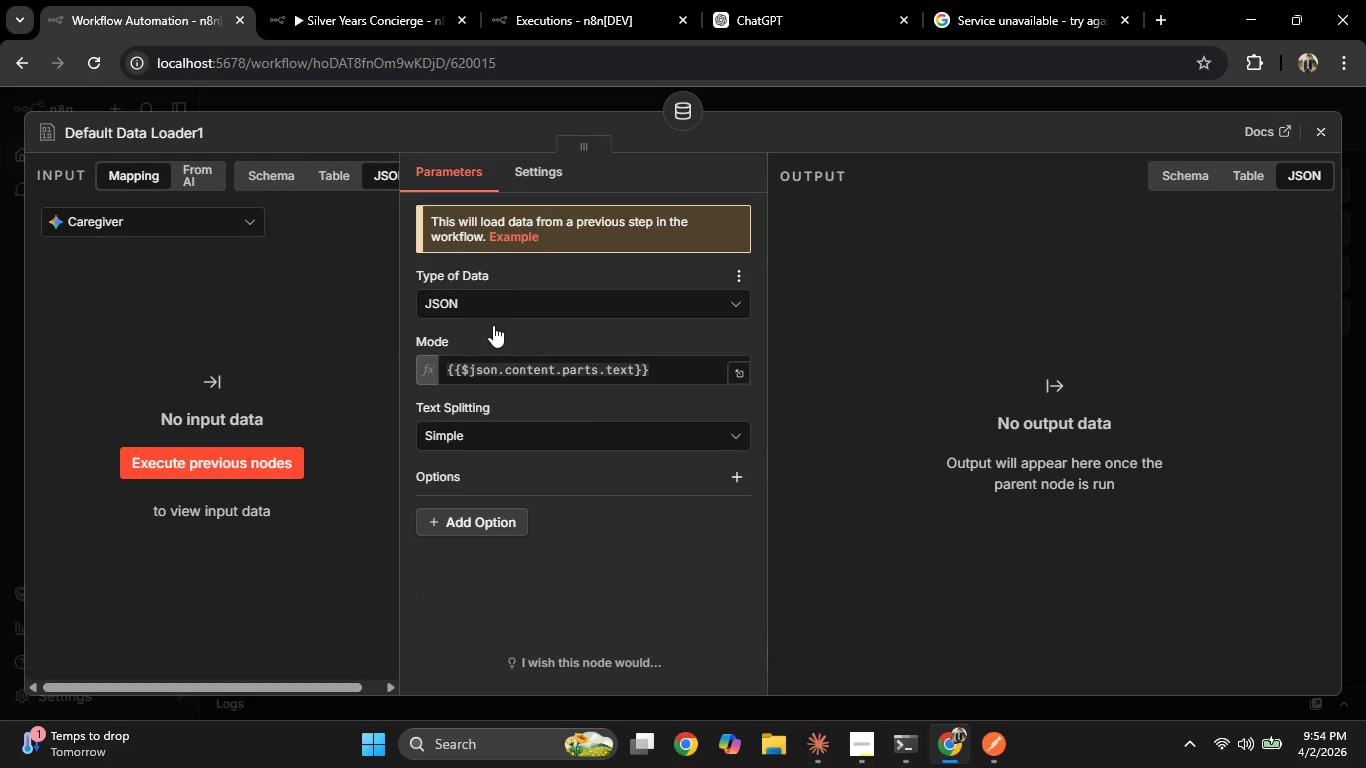 
left_click([492, 433])
 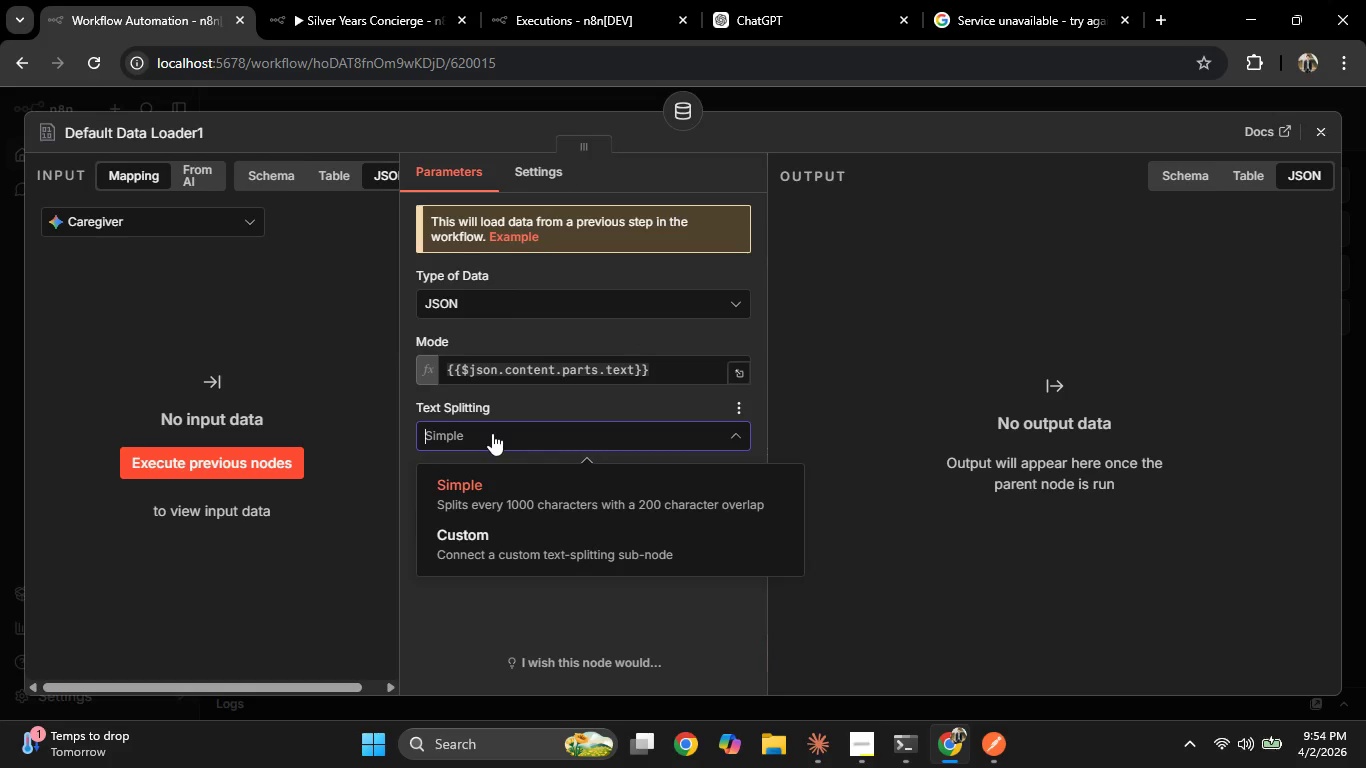 
left_click([492, 433])
 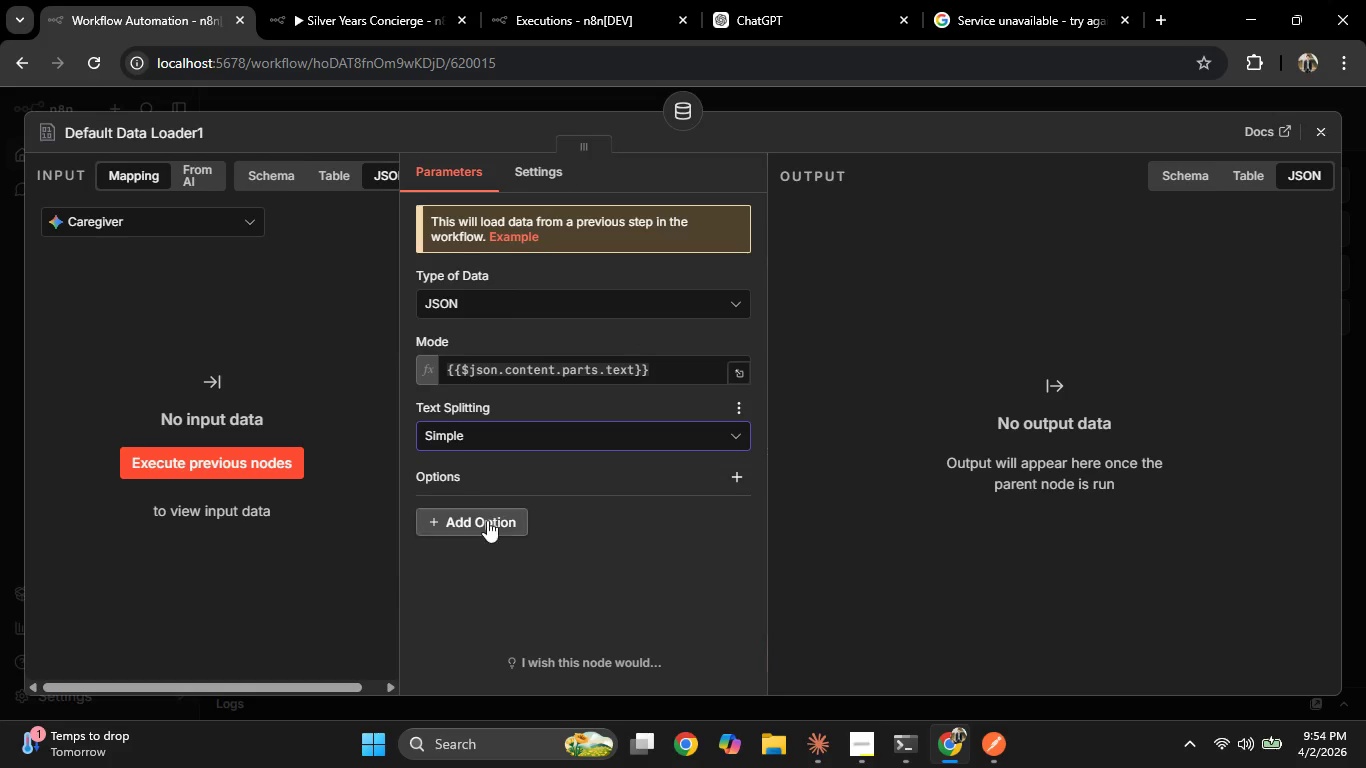 
left_click([487, 520])
 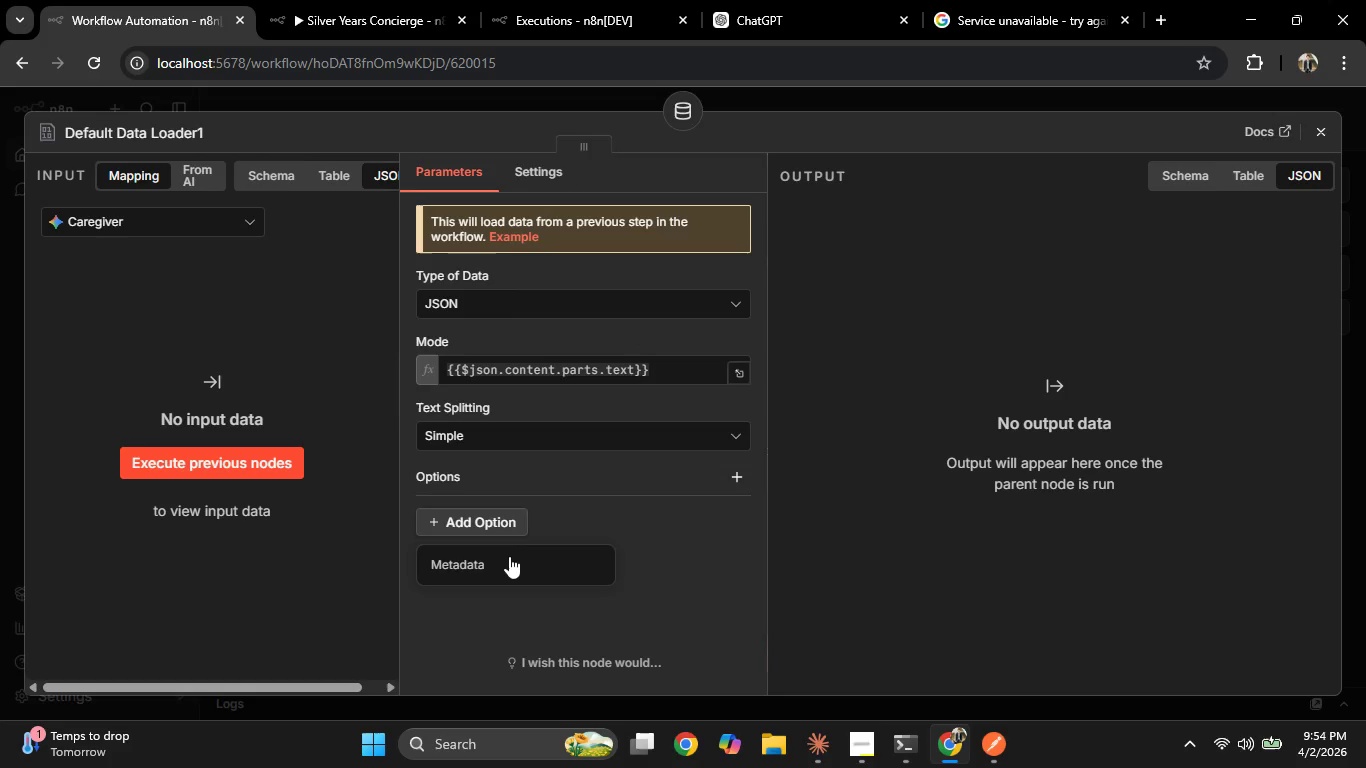 
left_click([508, 561])
 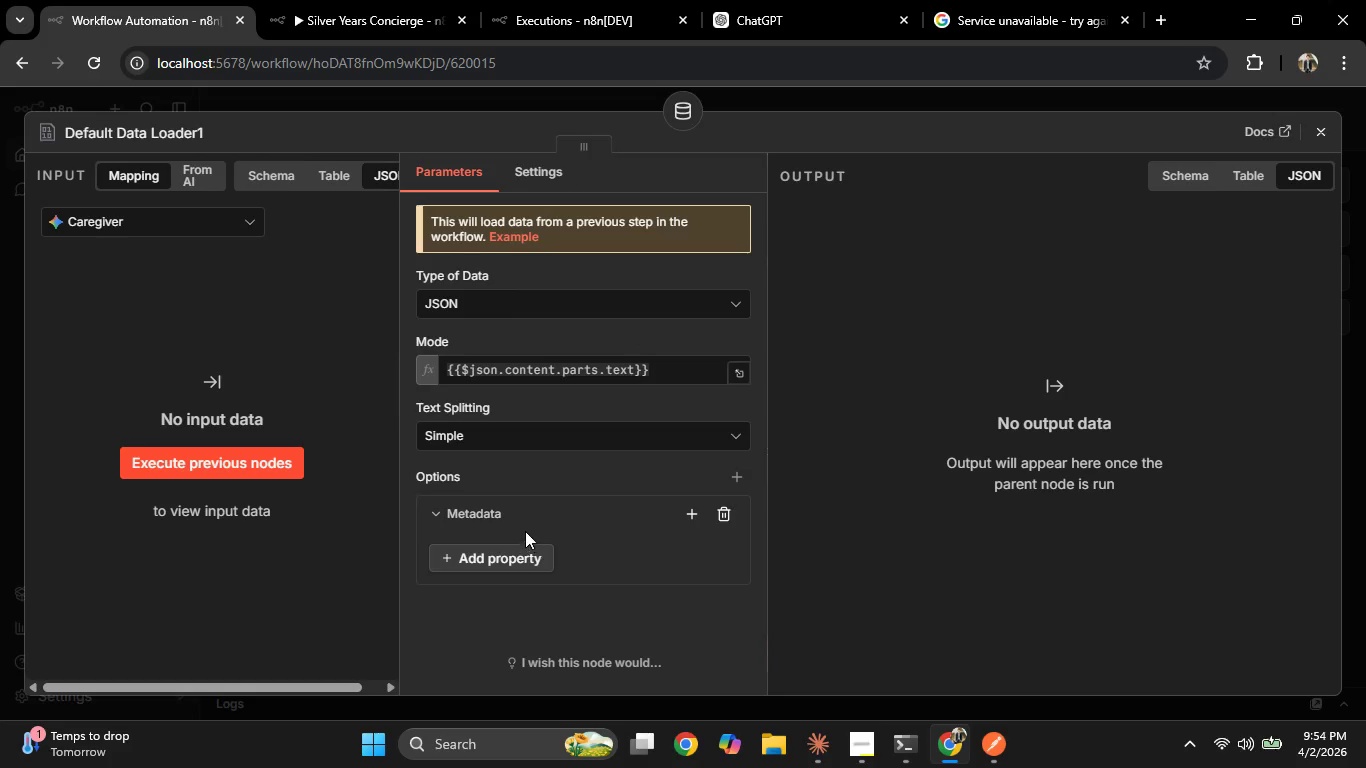 
left_click([515, 515])
 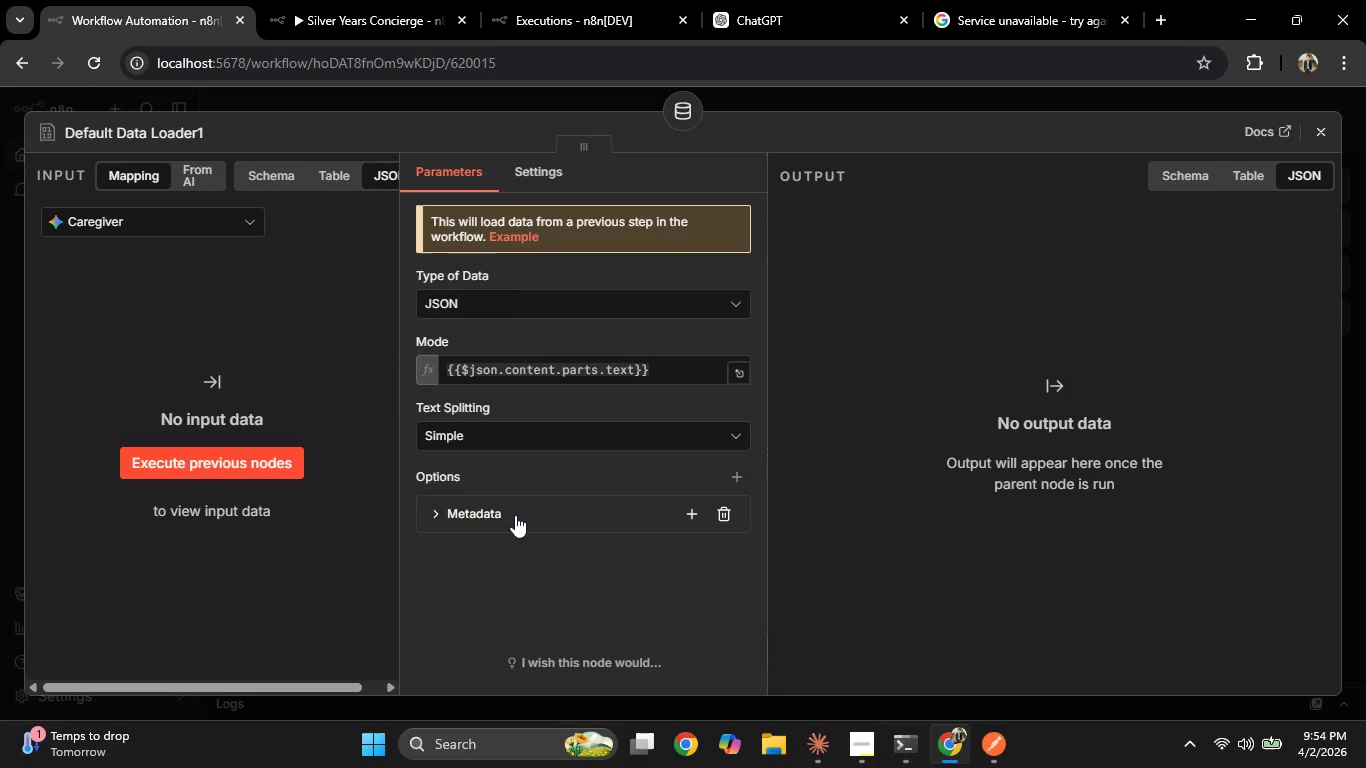 
left_click([515, 515])
 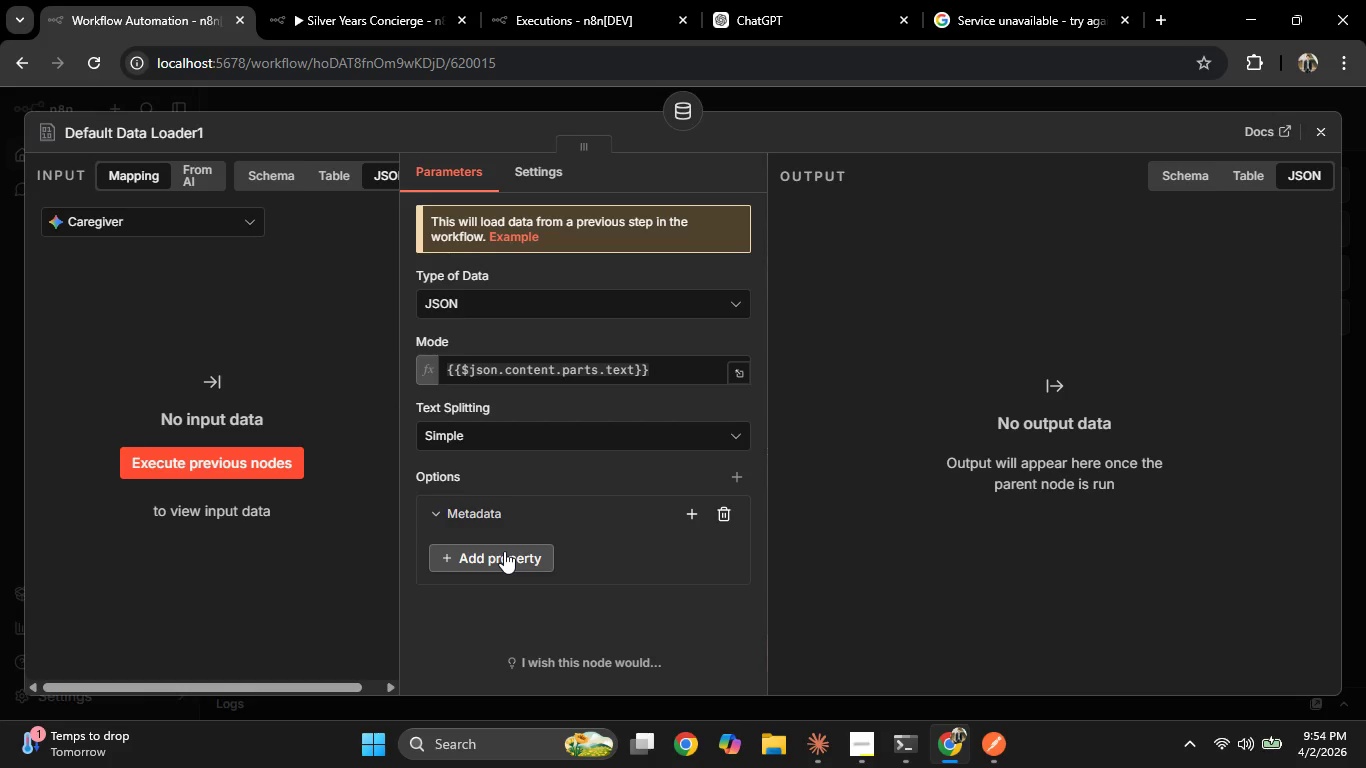 
double_click([504, 551])
 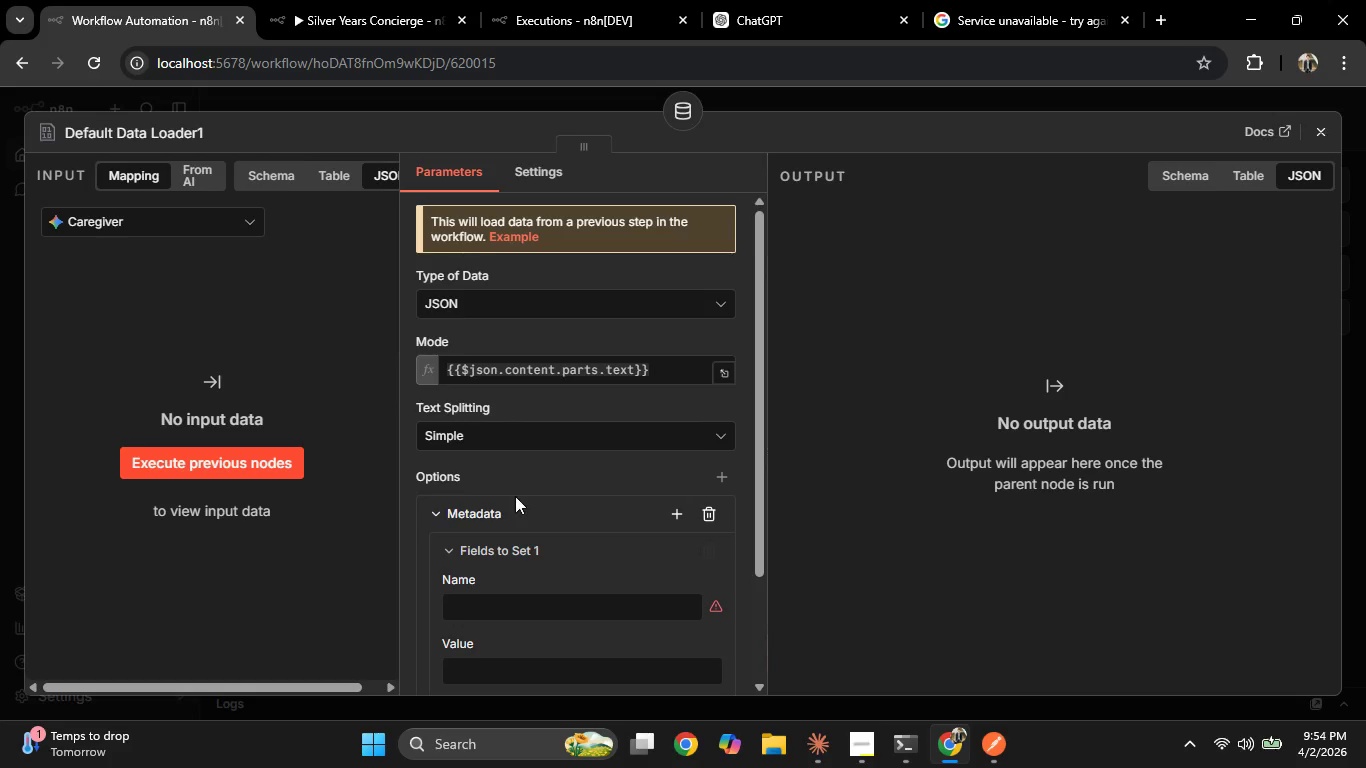 
scroll: coordinate [515, 494], scroll_direction: down, amount: 2.0
 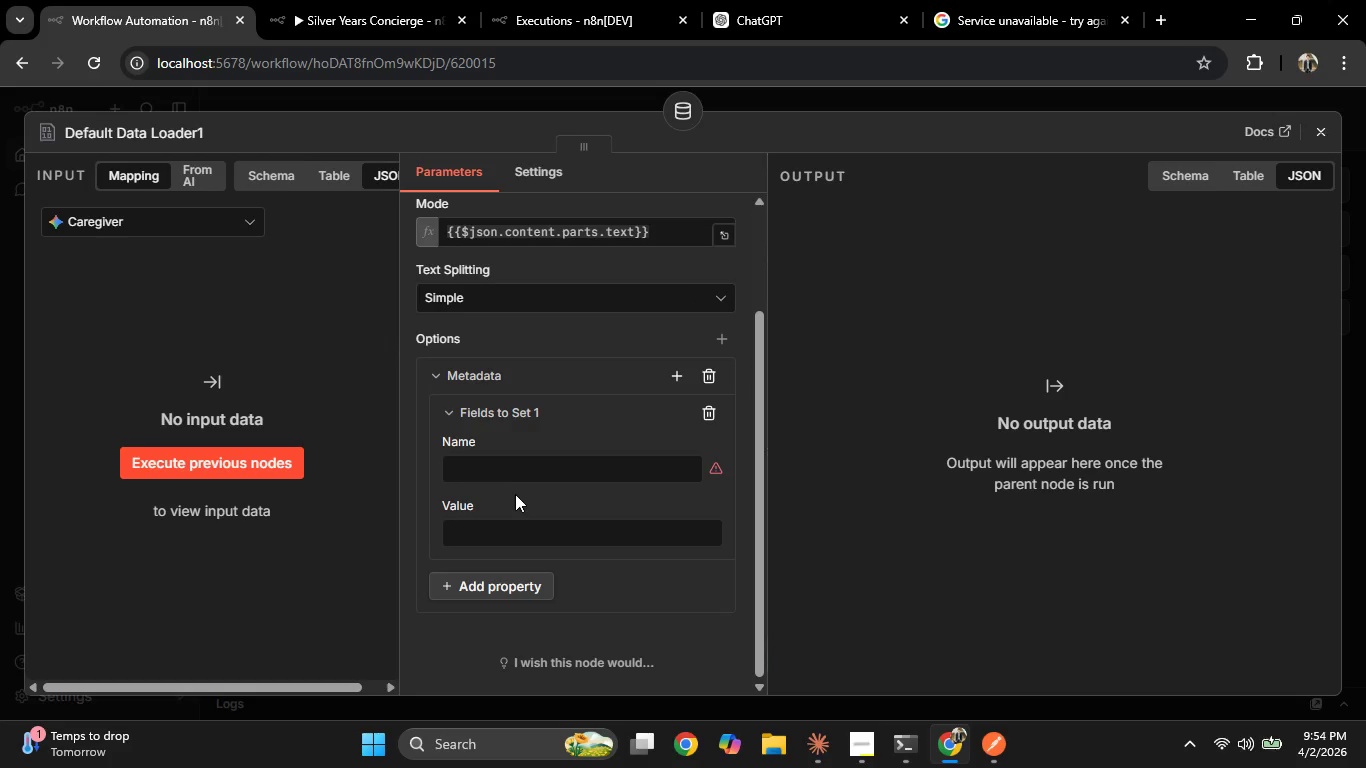 
left_click([514, 469])
 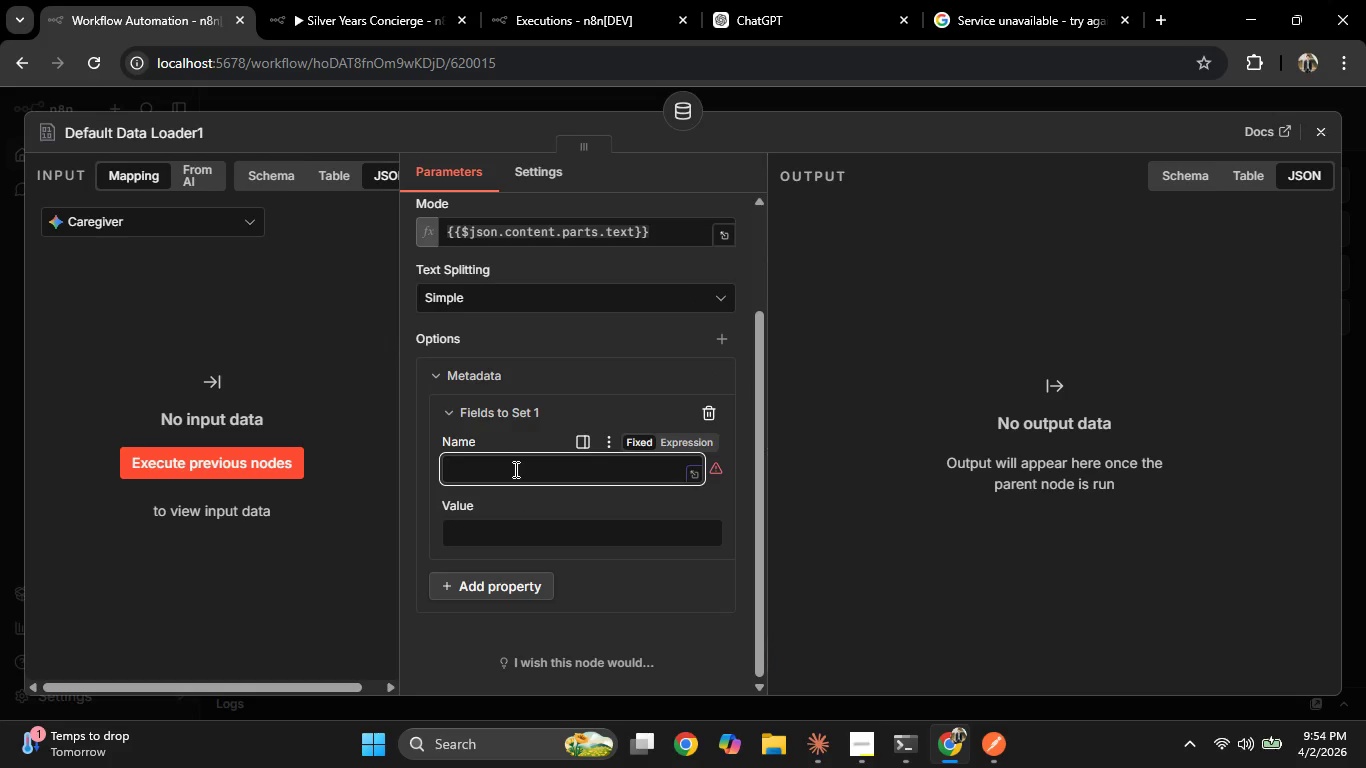 
type(None)
 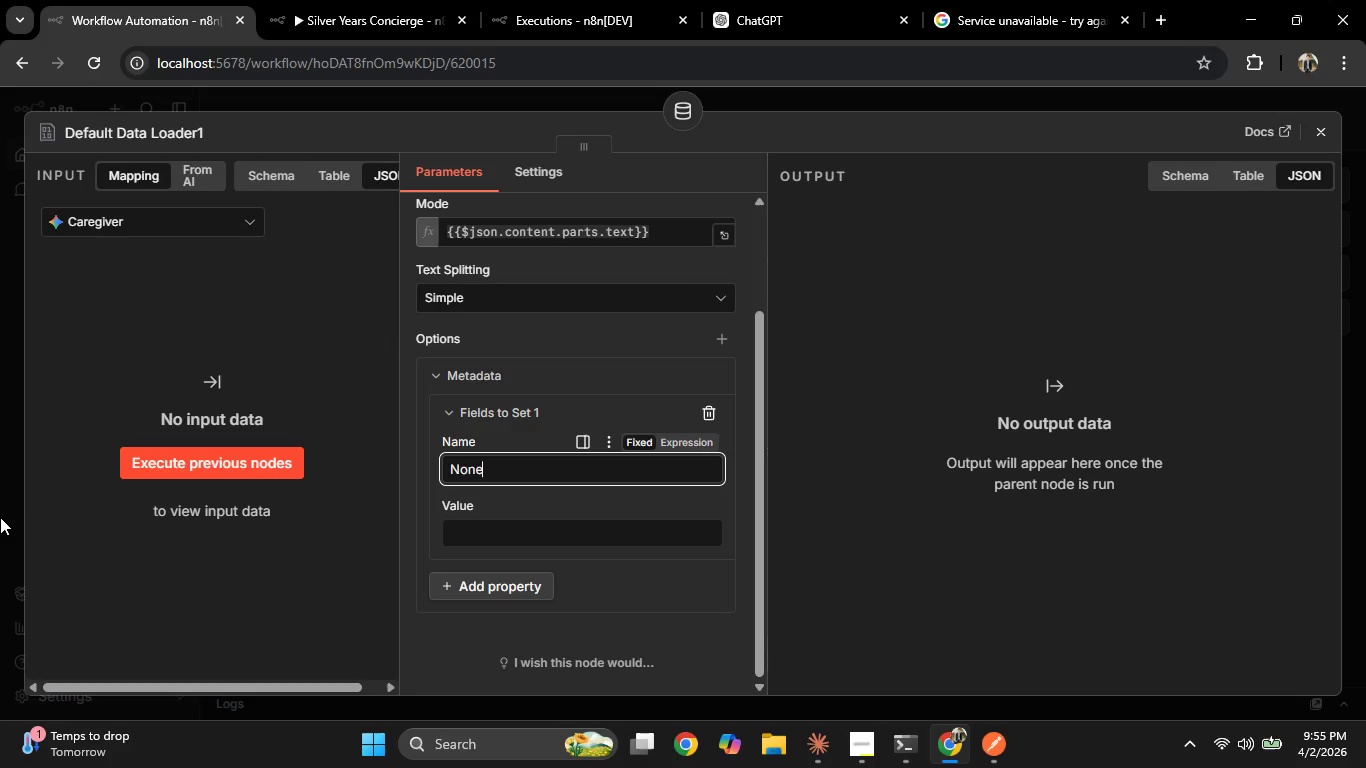 
left_click([4, 512])
 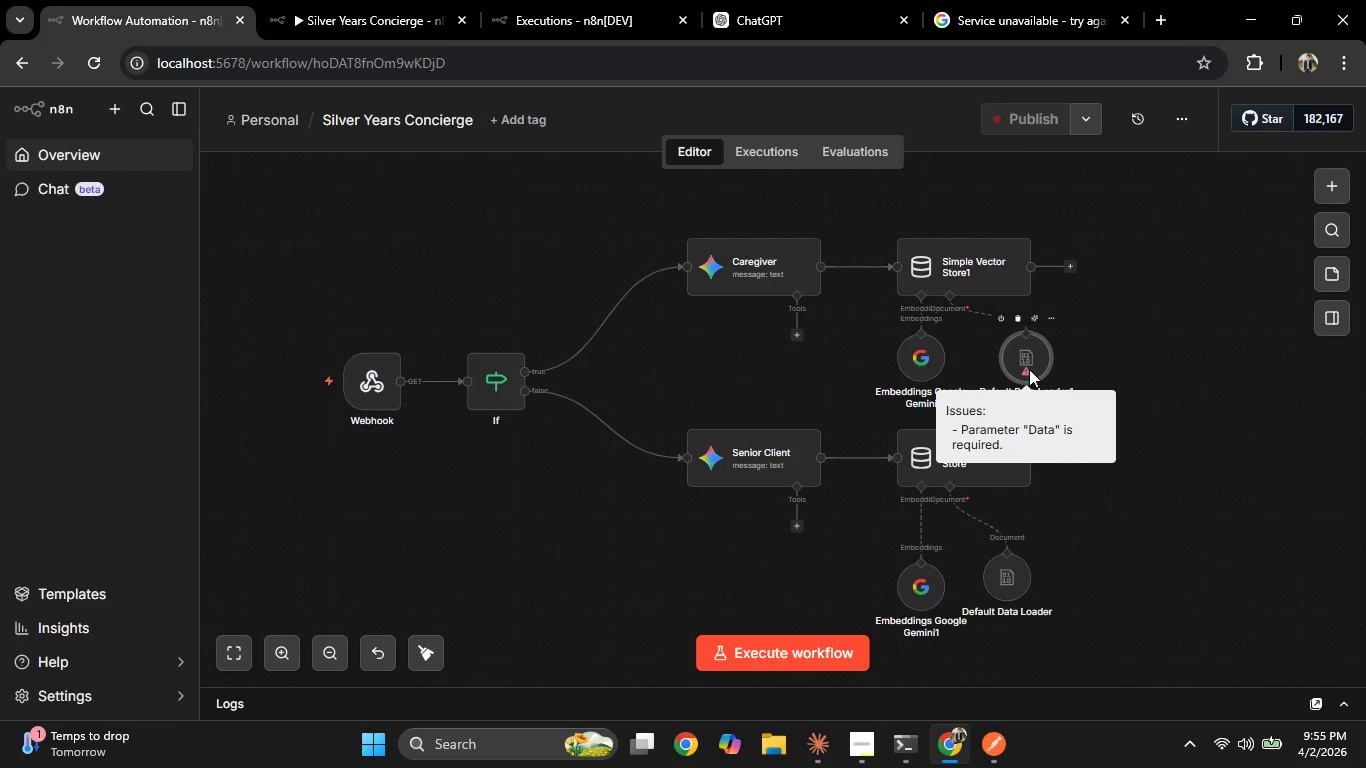 
double_click([1026, 369])
 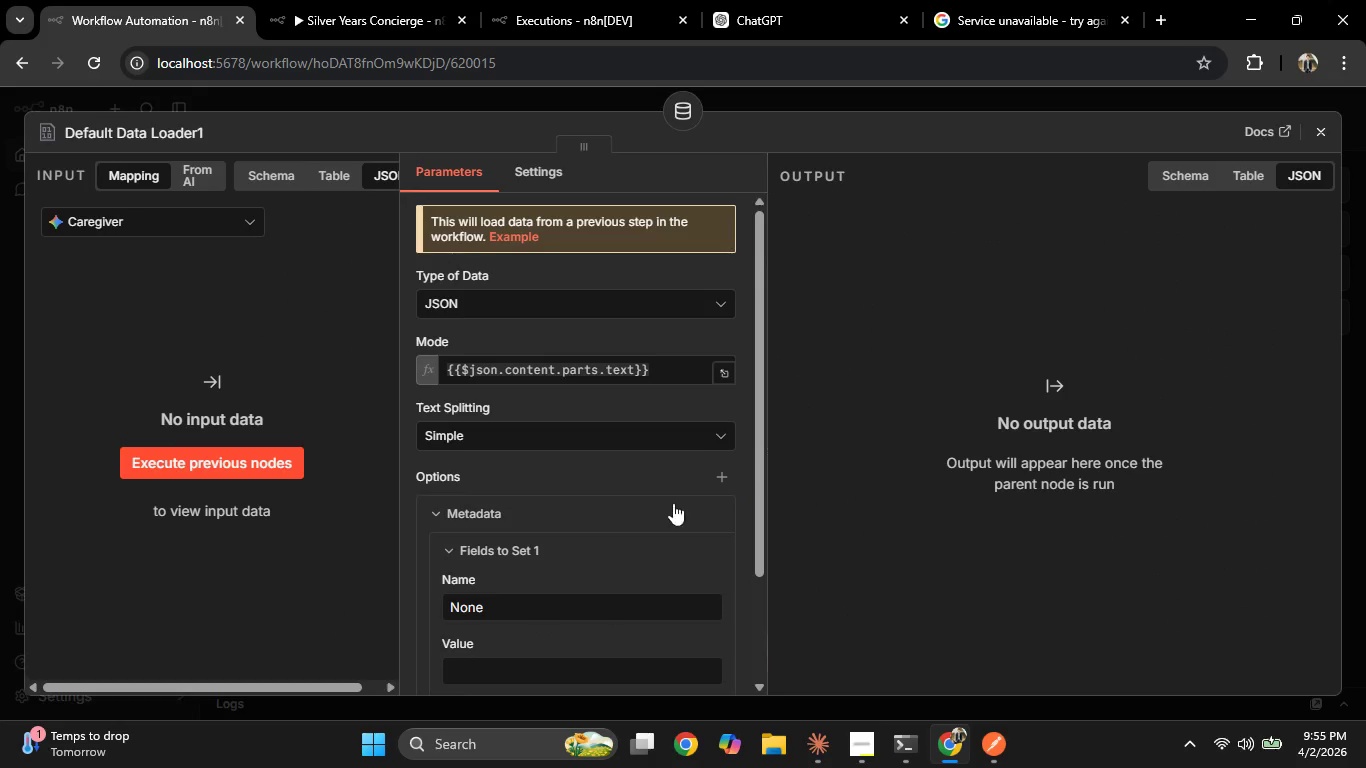 
scroll: coordinate [633, 502], scroll_direction: down, amount: 4.0
 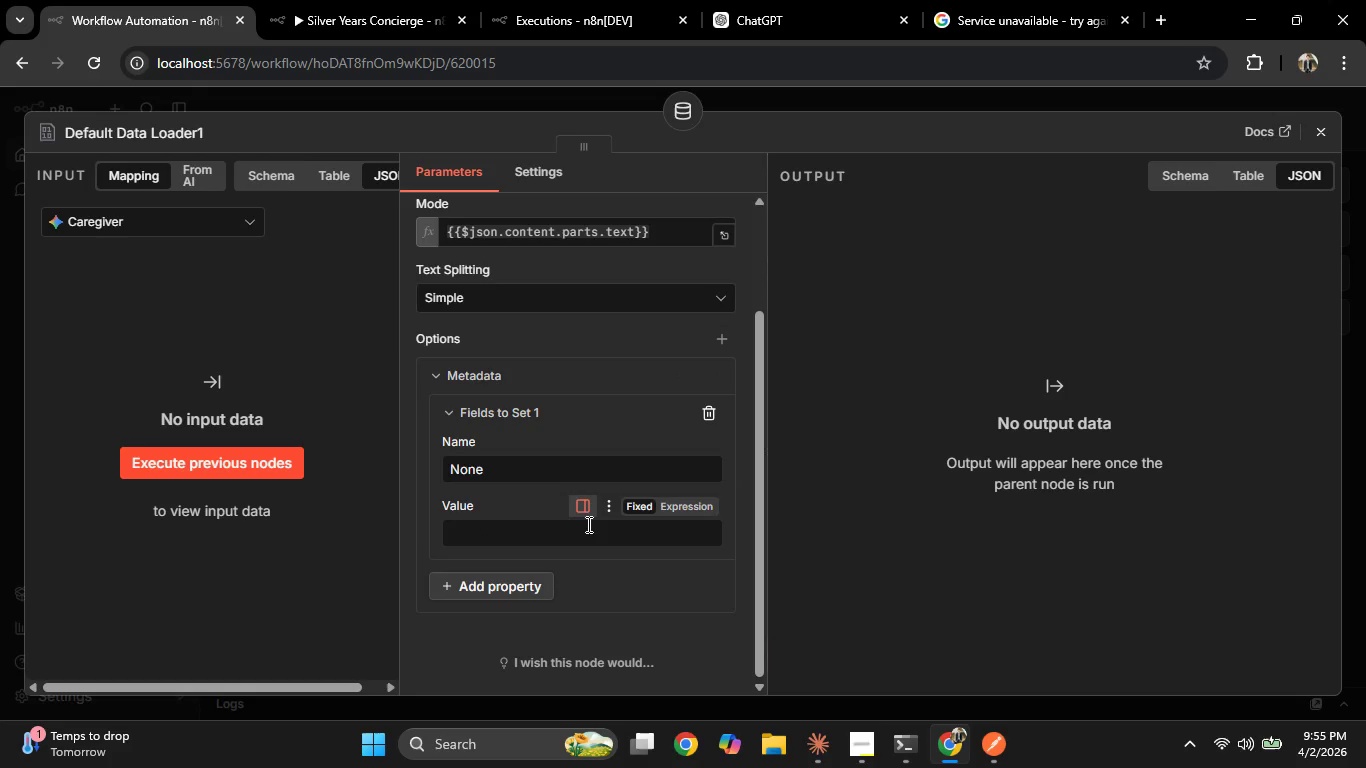 
left_click([590, 533])
 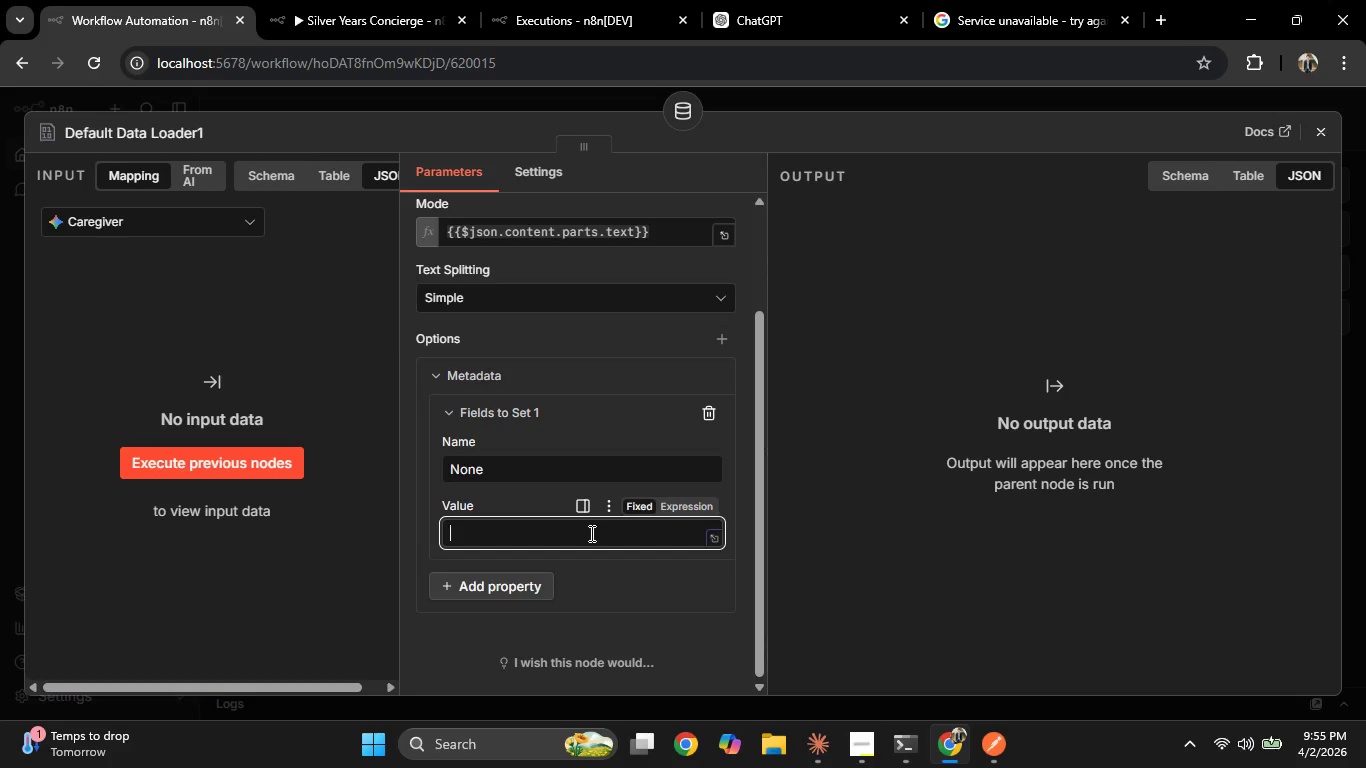 
type(None)
 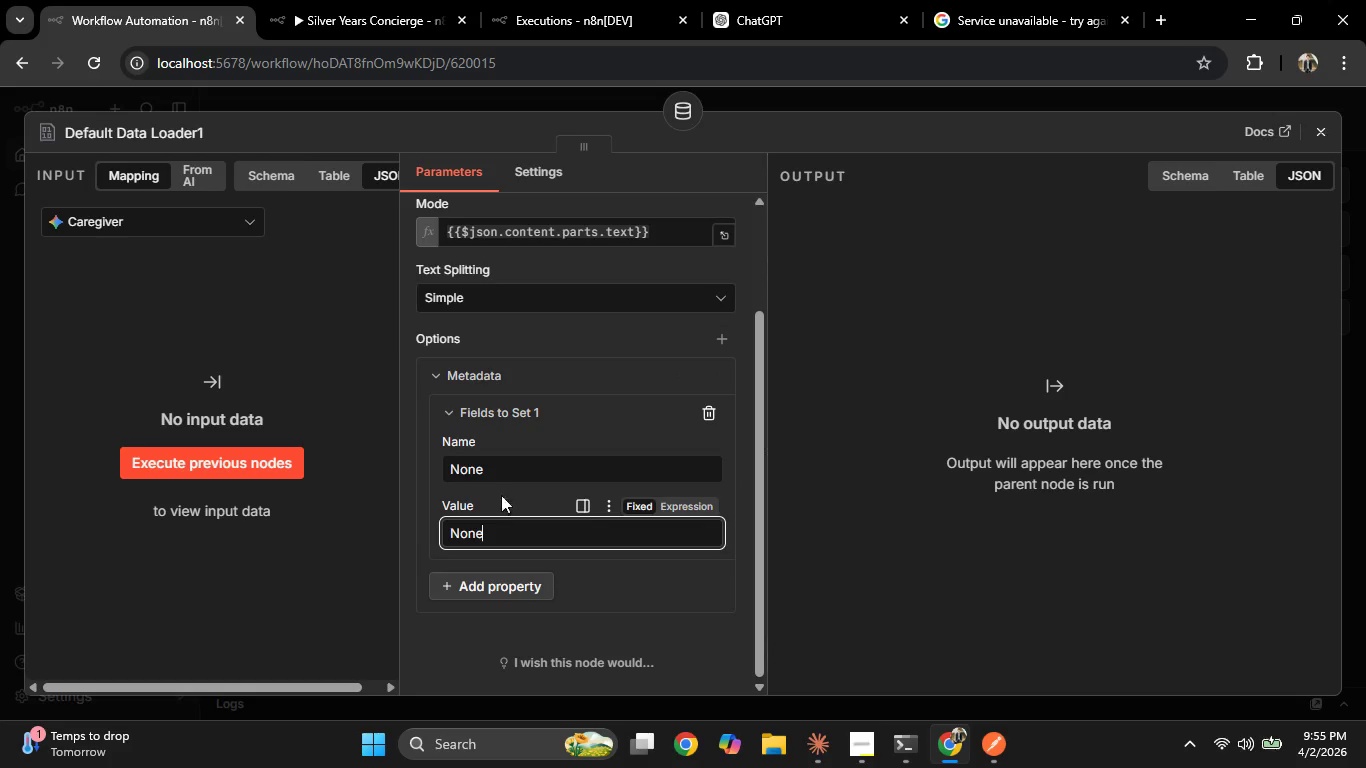 
left_click([489, 379])
 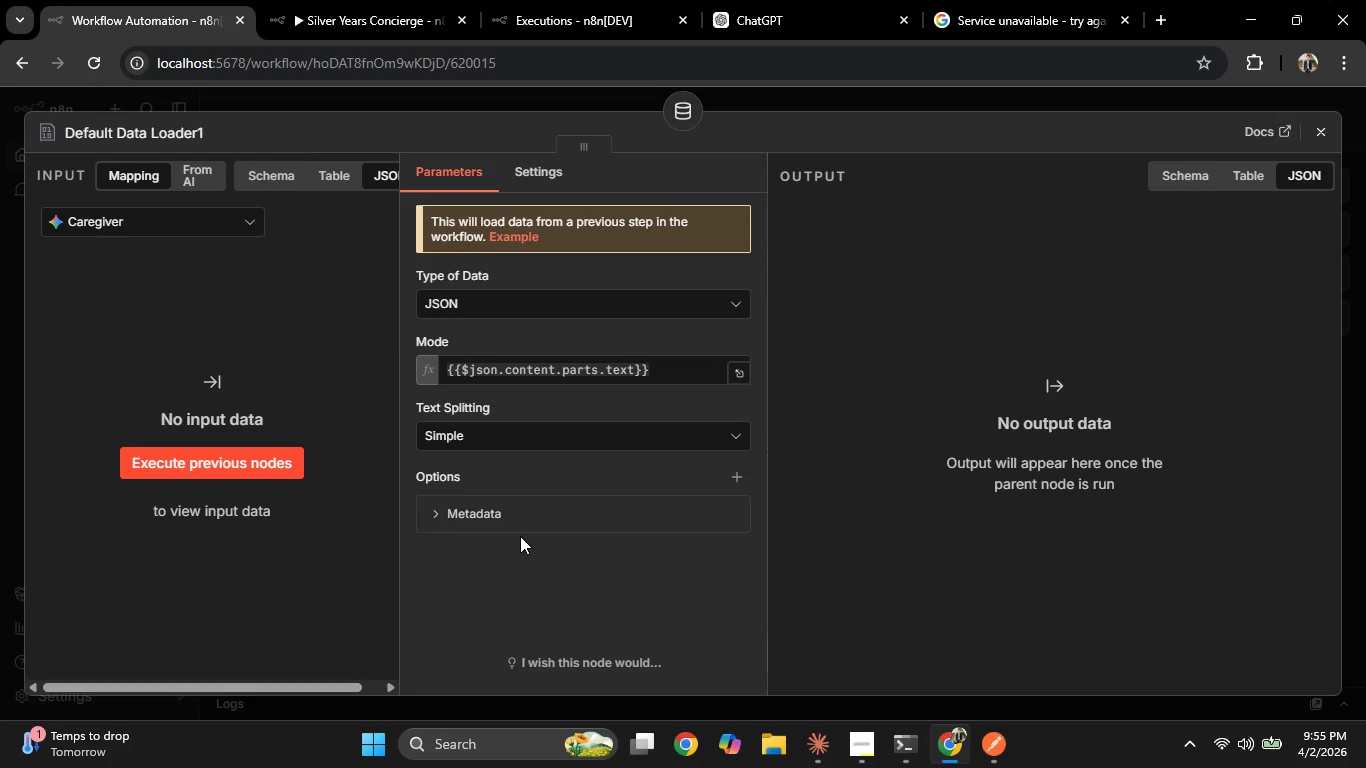 
scroll: coordinate [517, 532], scroll_direction: up, amount: 3.0
 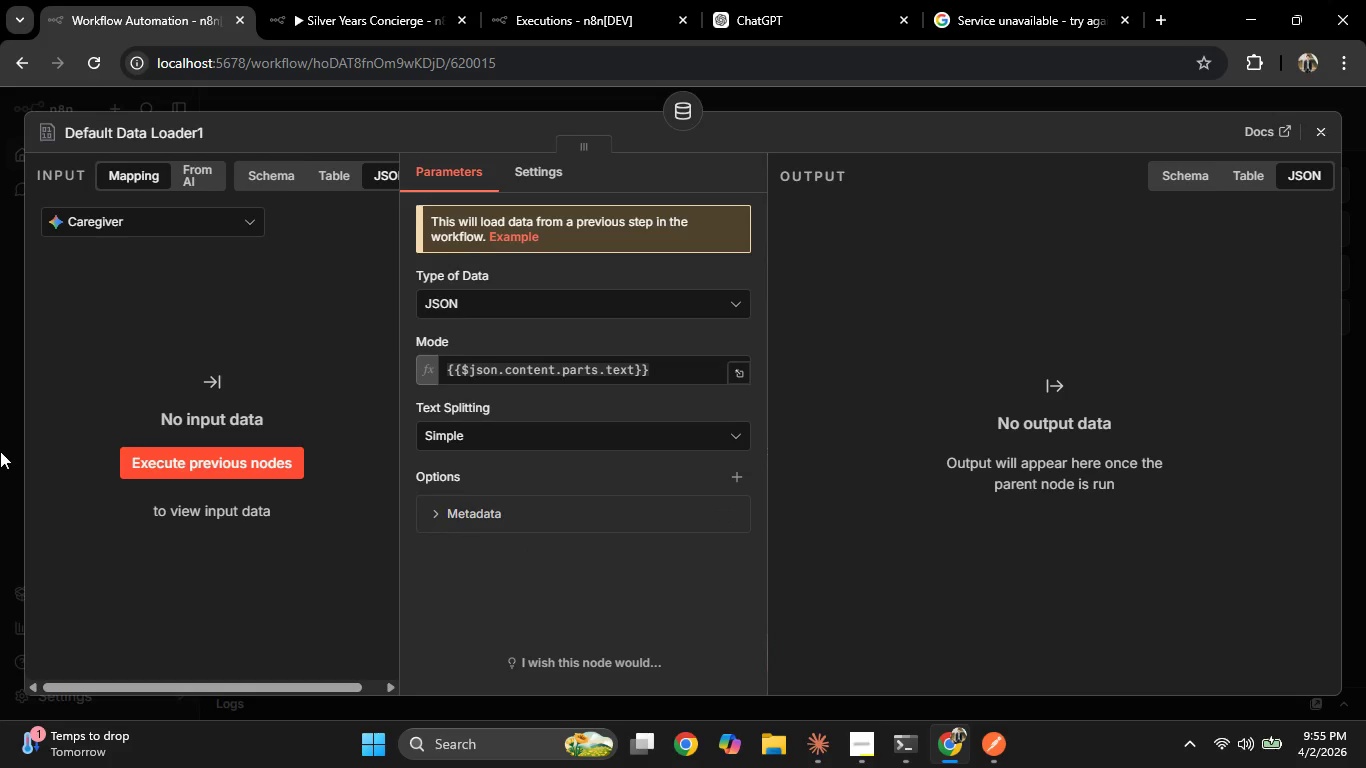 
left_click([0, 451])
 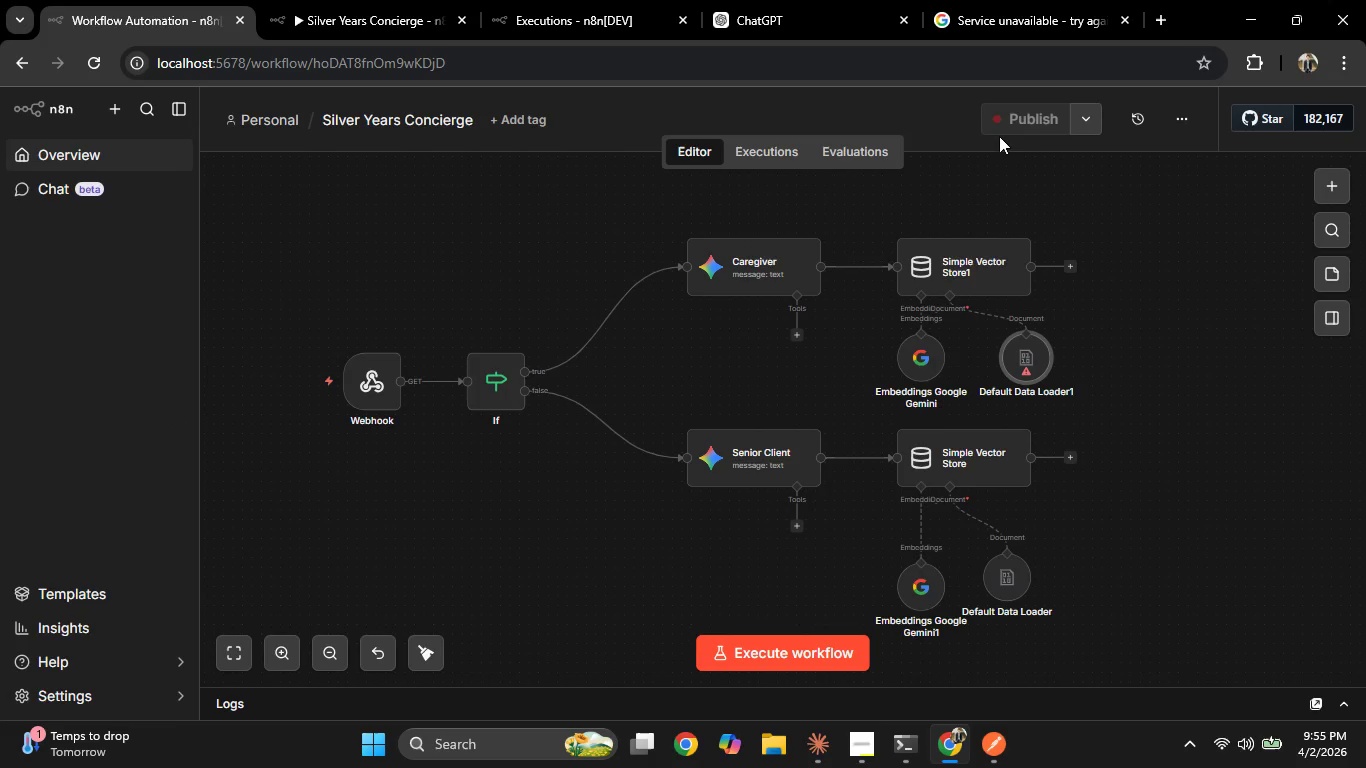 
double_click([1002, 124])
 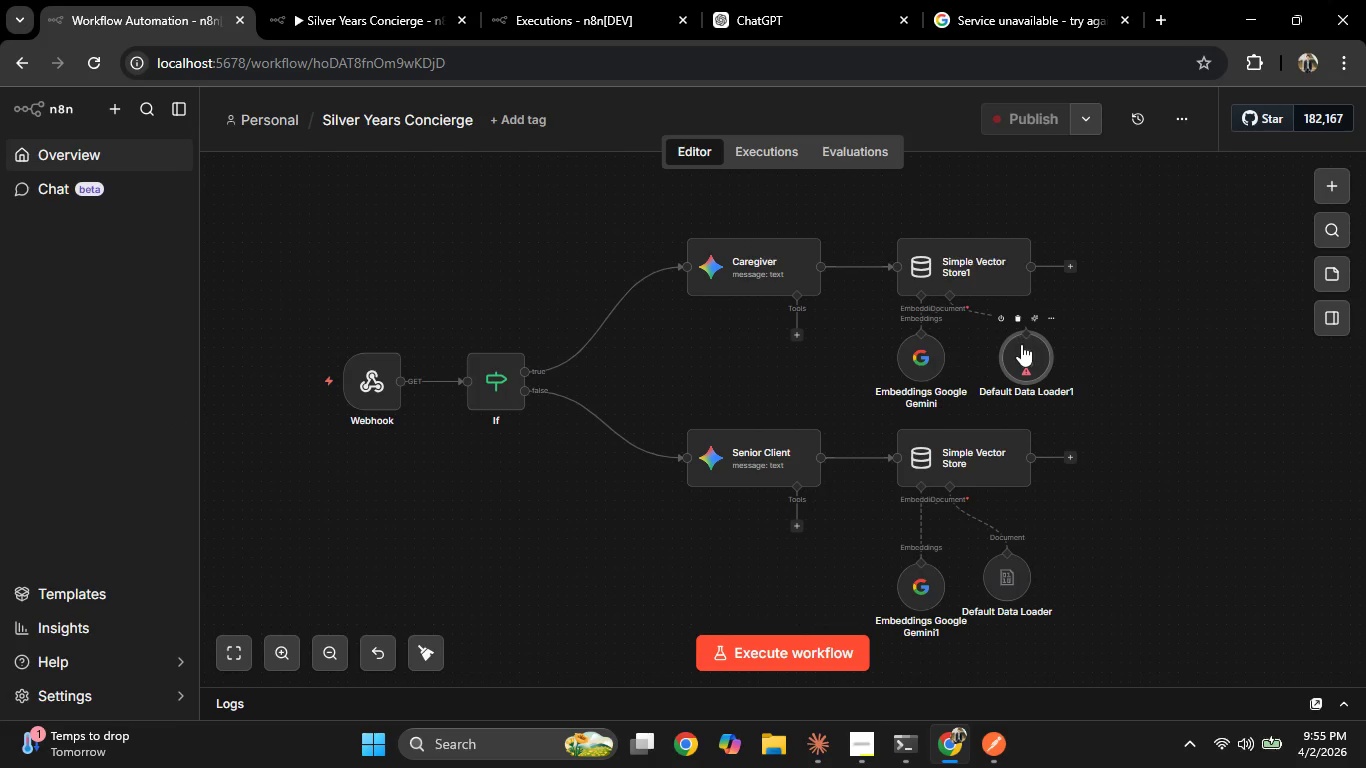 
double_click([1021, 344])
 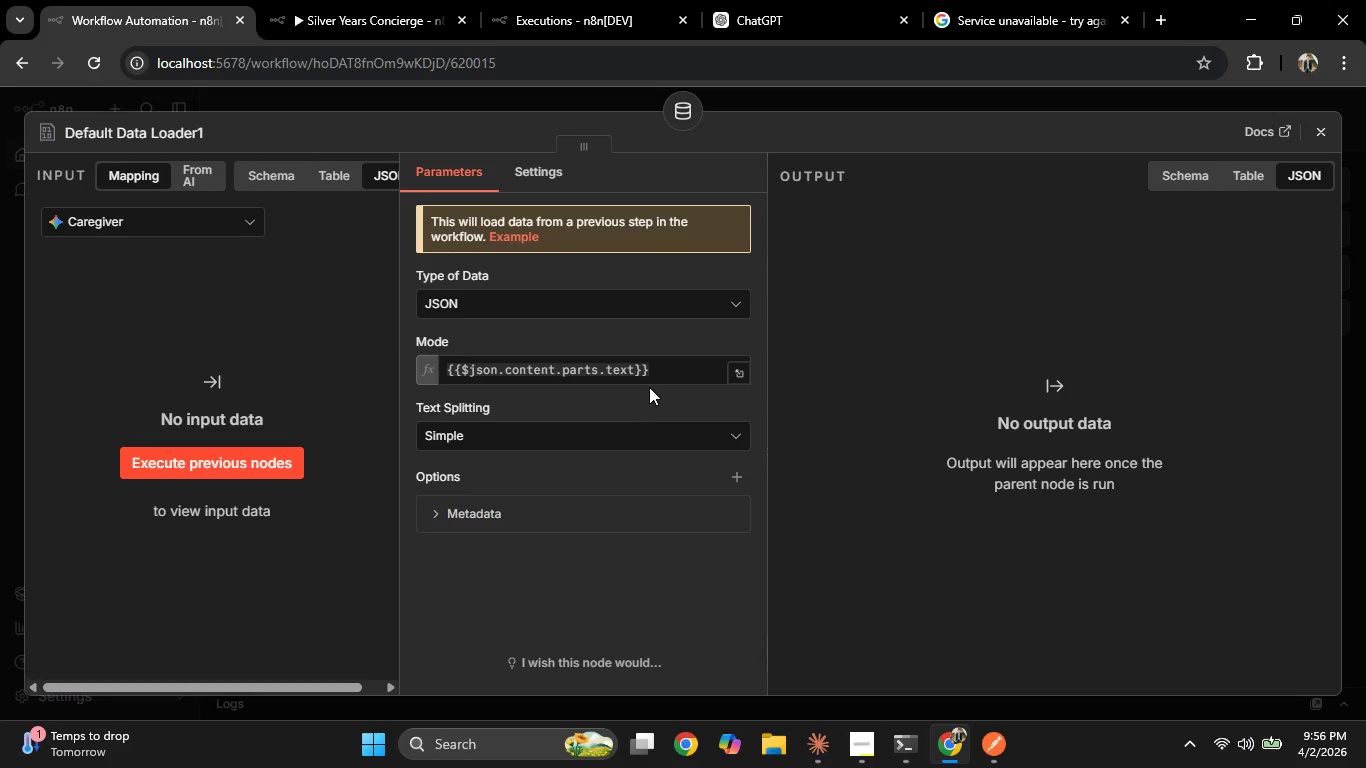 
wait(54.02)
 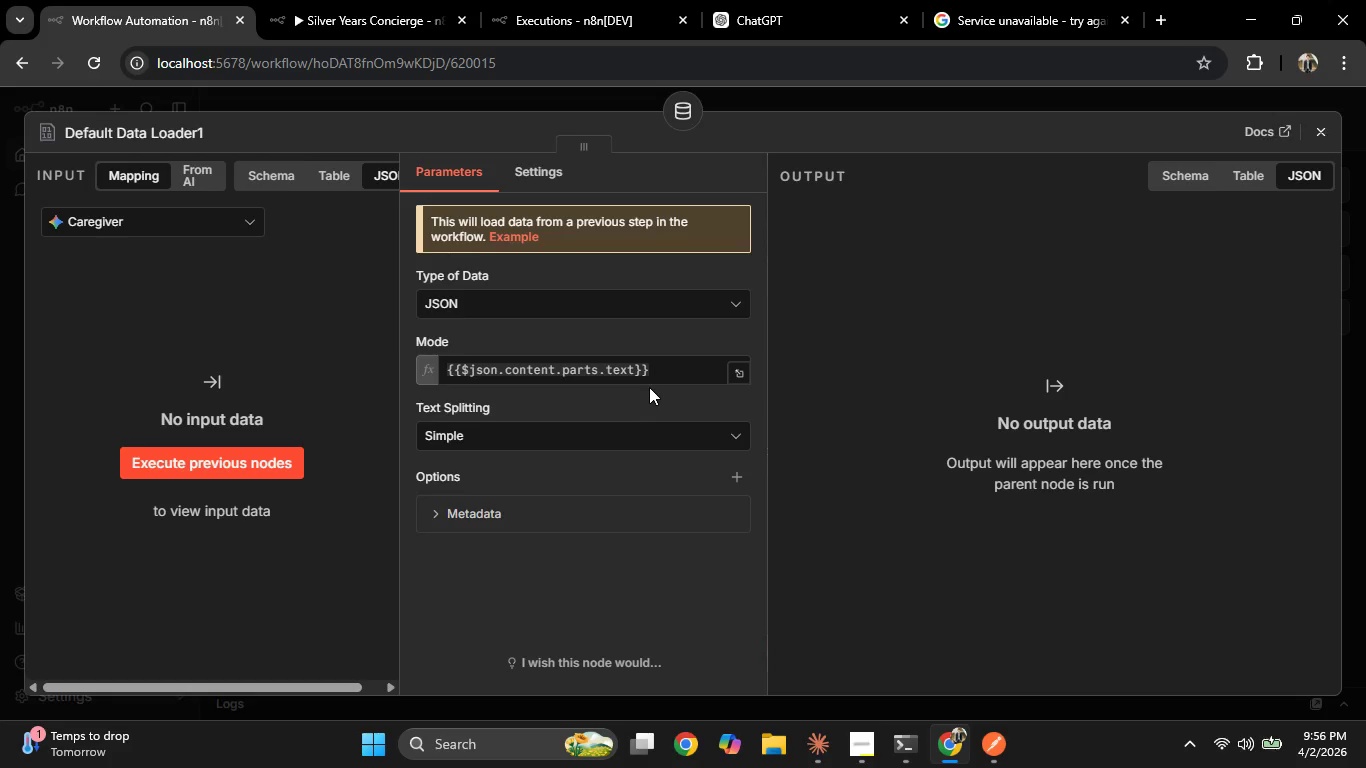 
left_click([548, 515])
 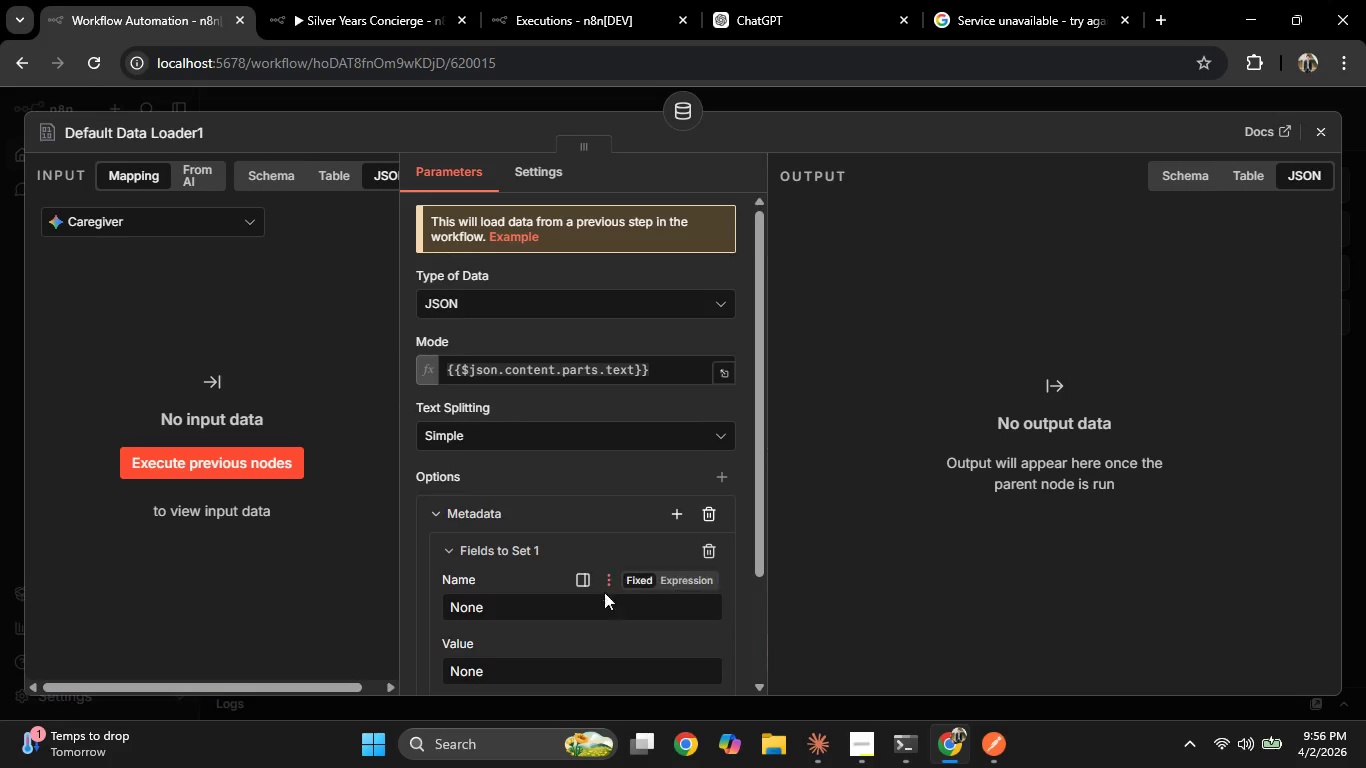 
scroll: coordinate [588, 595], scroll_direction: down, amount: 3.0
 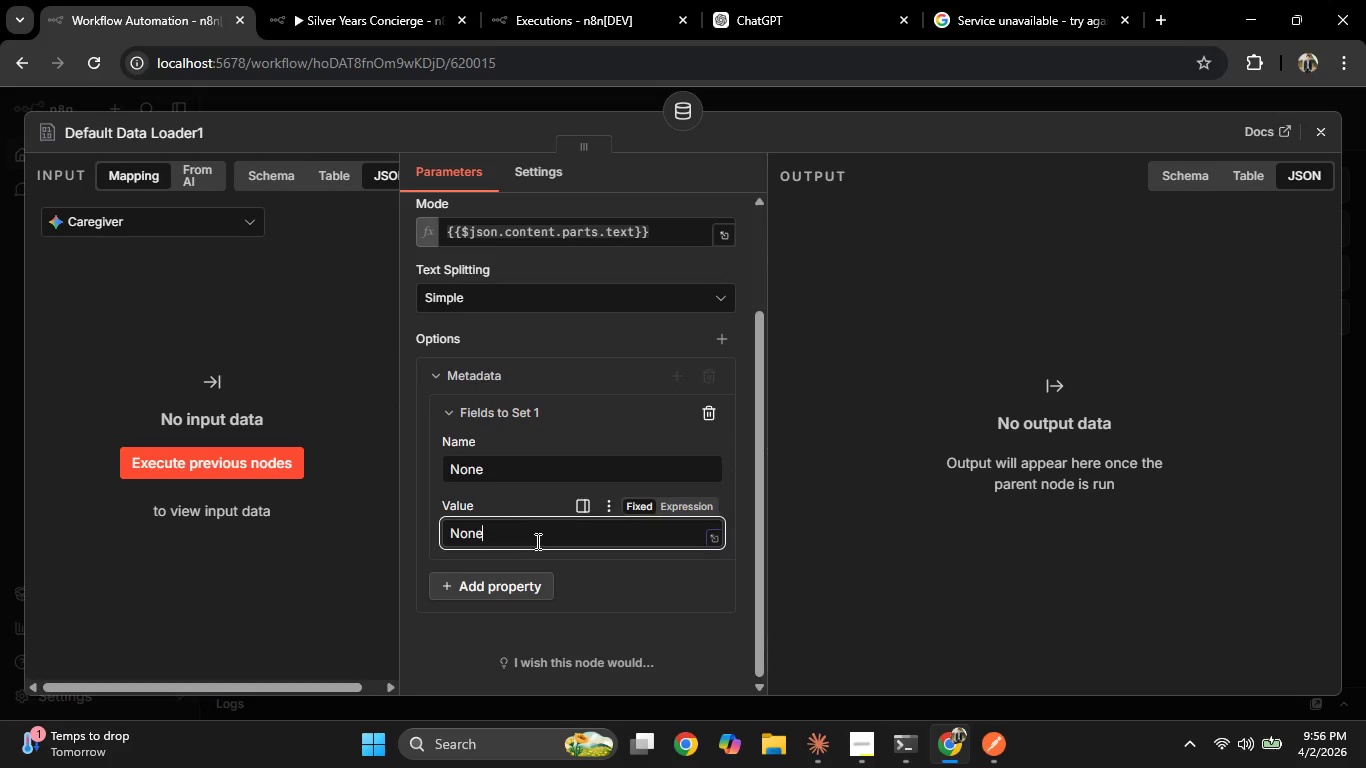 
double_click([622, 597])
 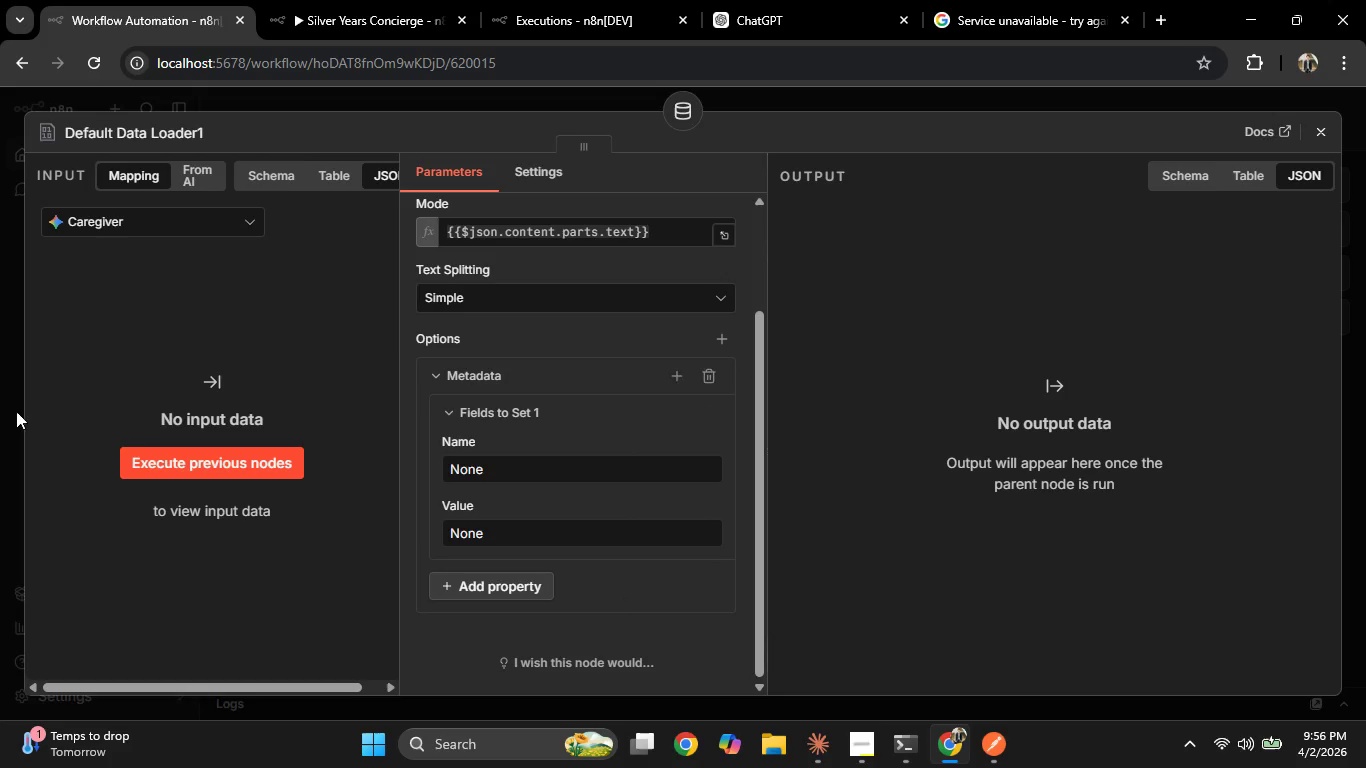 
left_click([0, 401])
 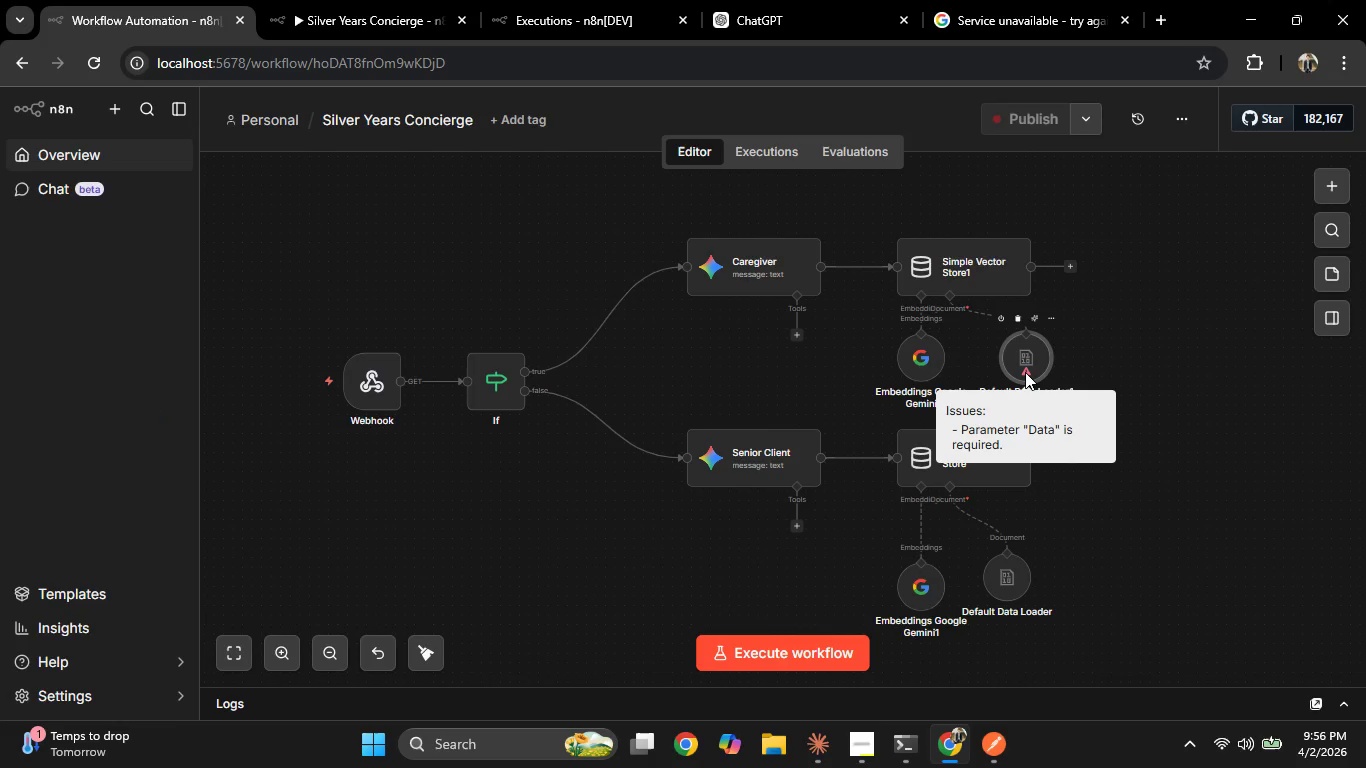 
double_click([1025, 360])
 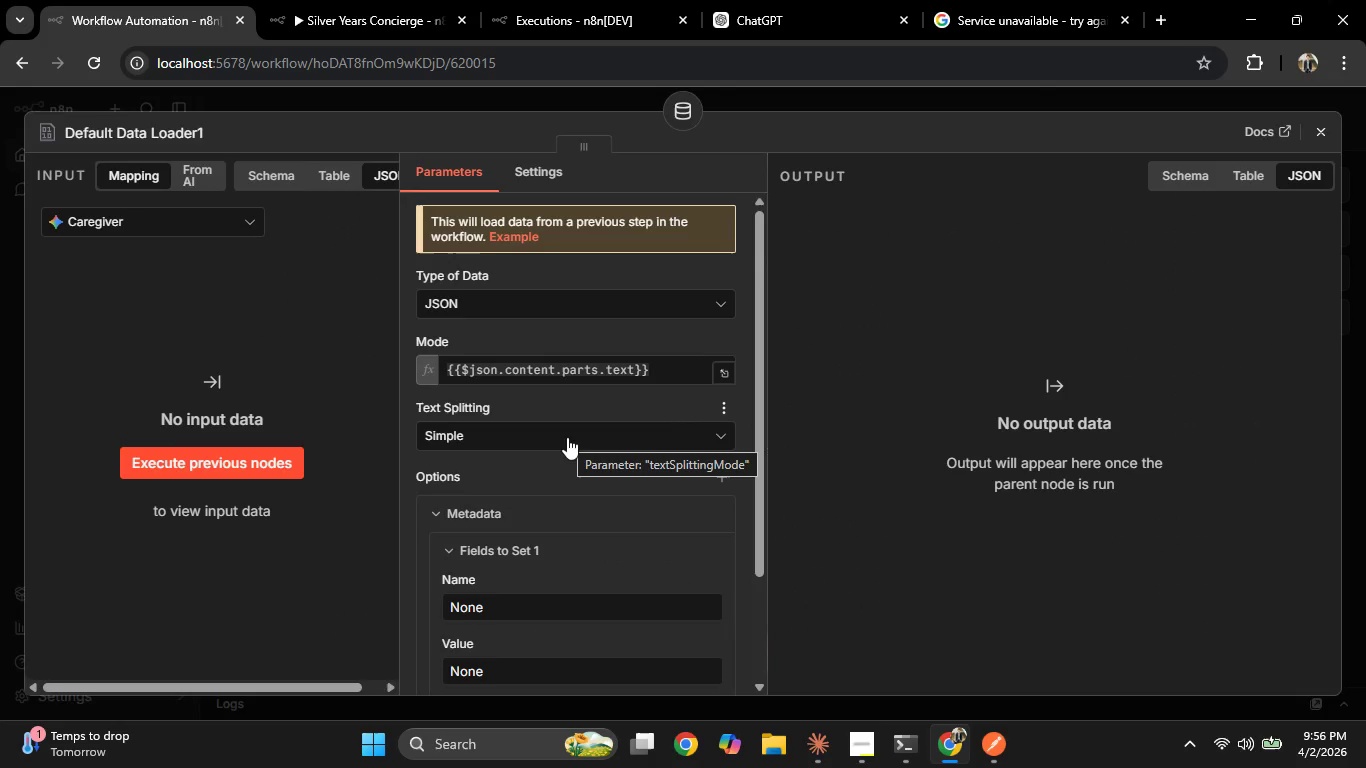 
scroll: coordinate [565, 438], scroll_direction: down, amount: 2.0
 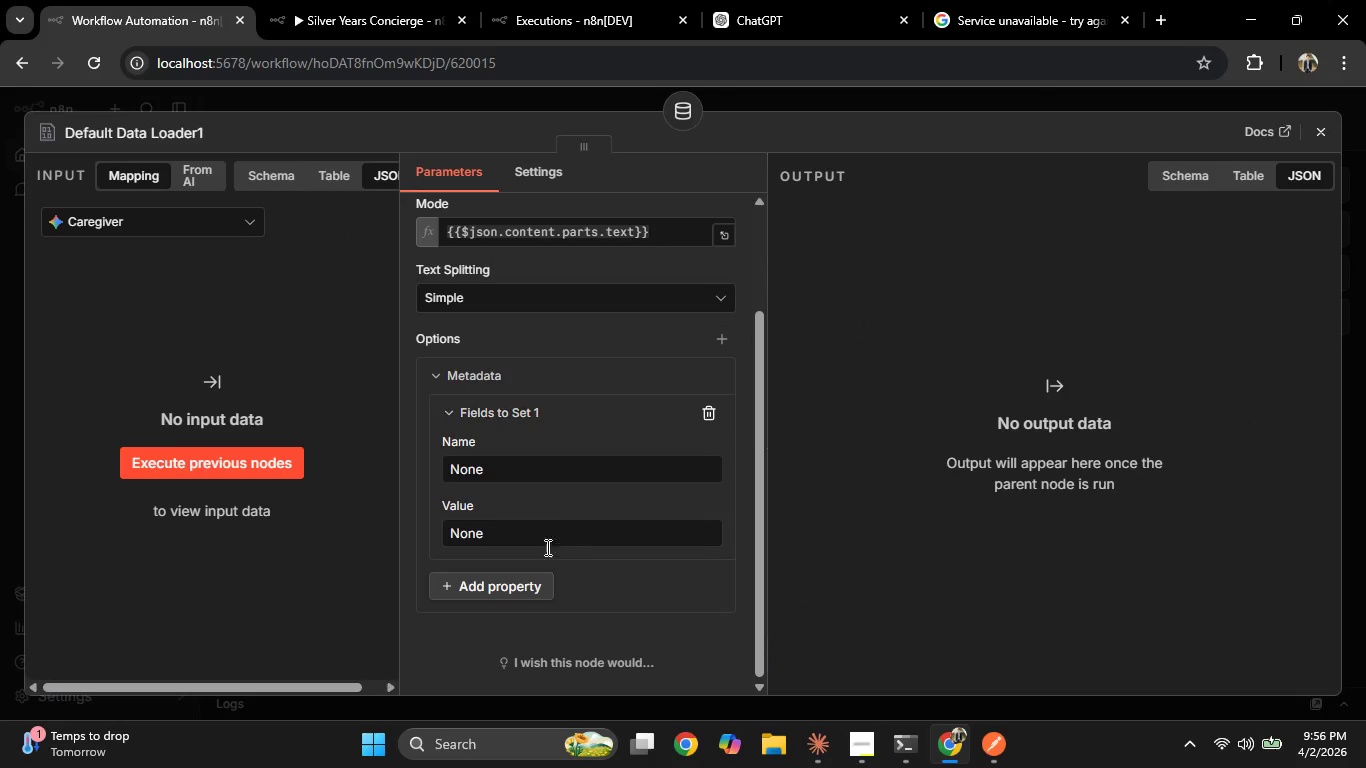 
left_click([523, 587])
 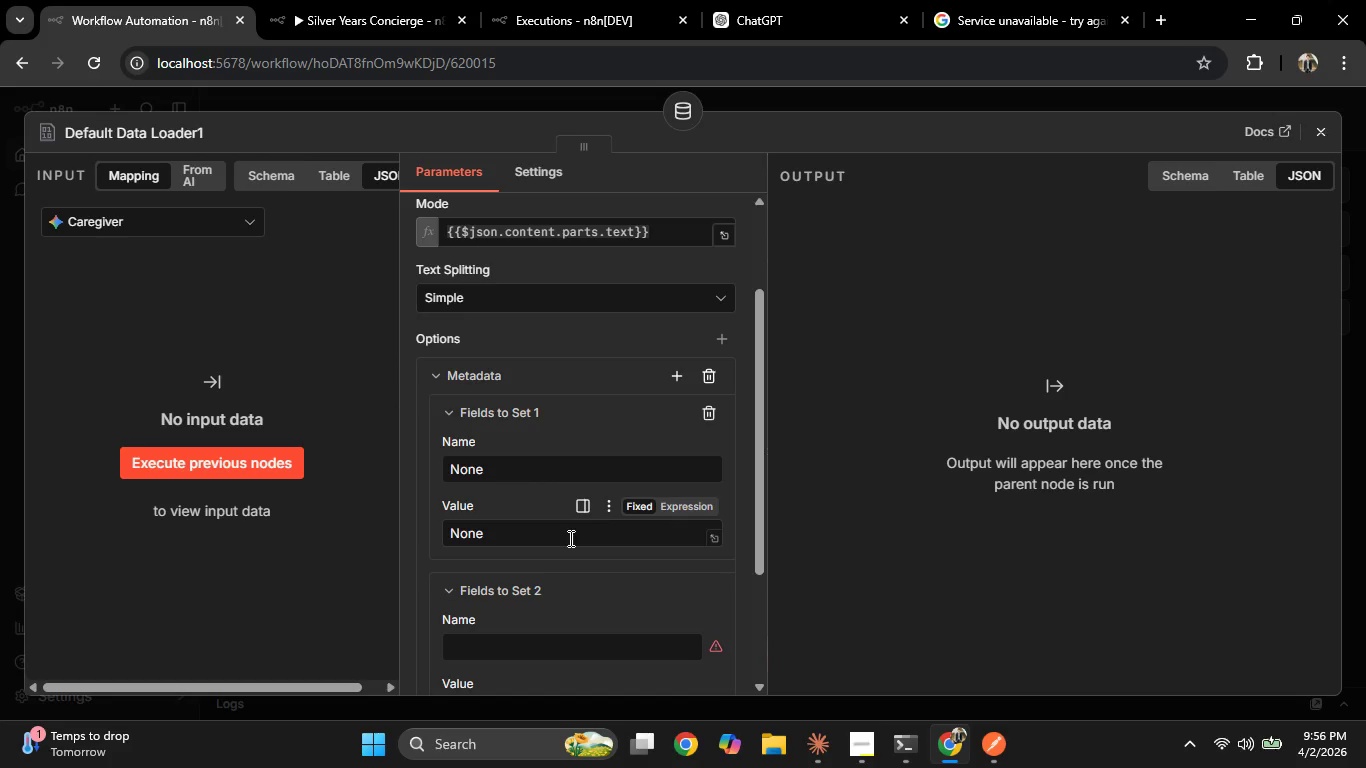 
scroll: coordinate [569, 538], scroll_direction: down, amount: 2.0
 